 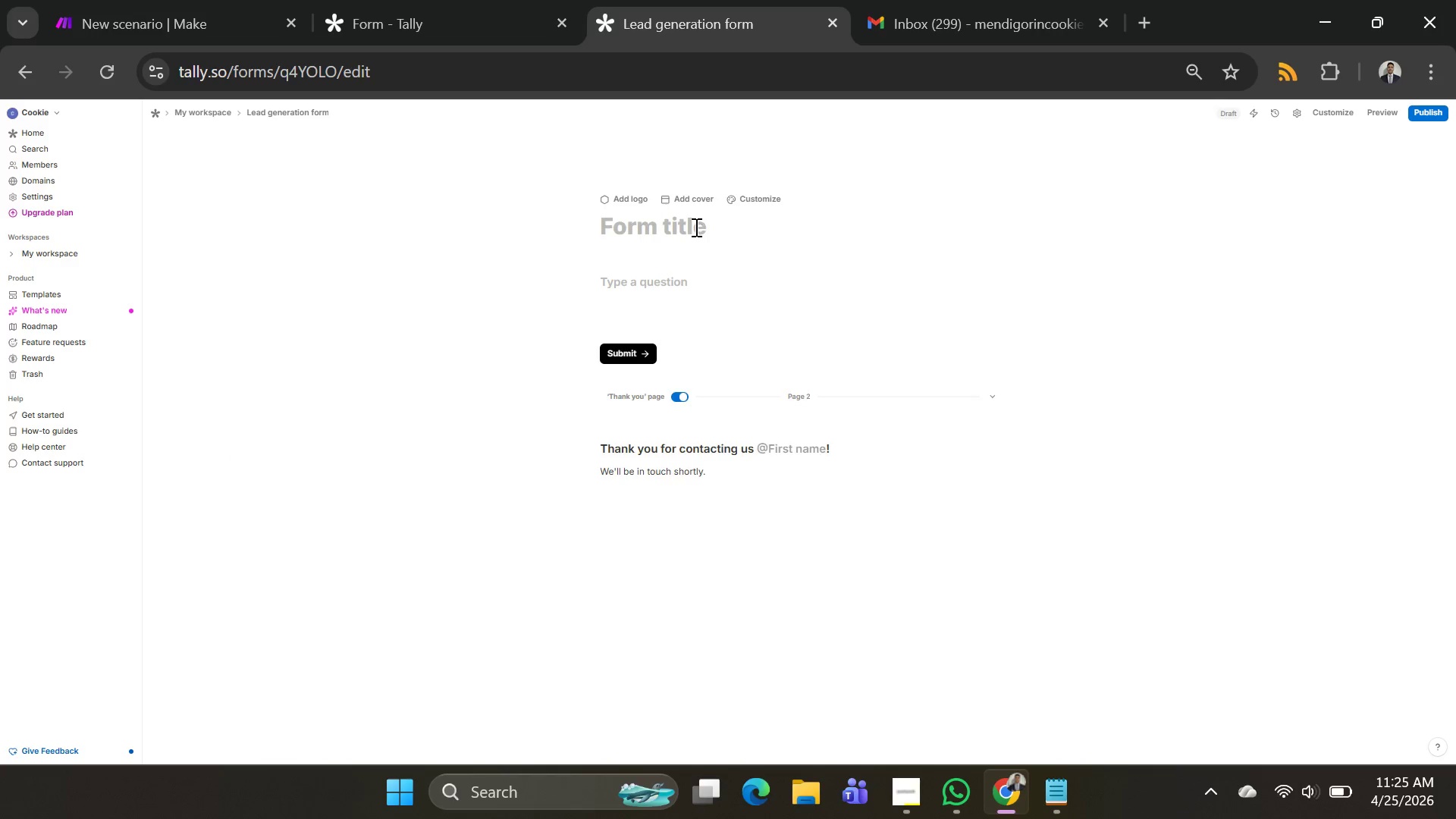 
key(Control+V)
 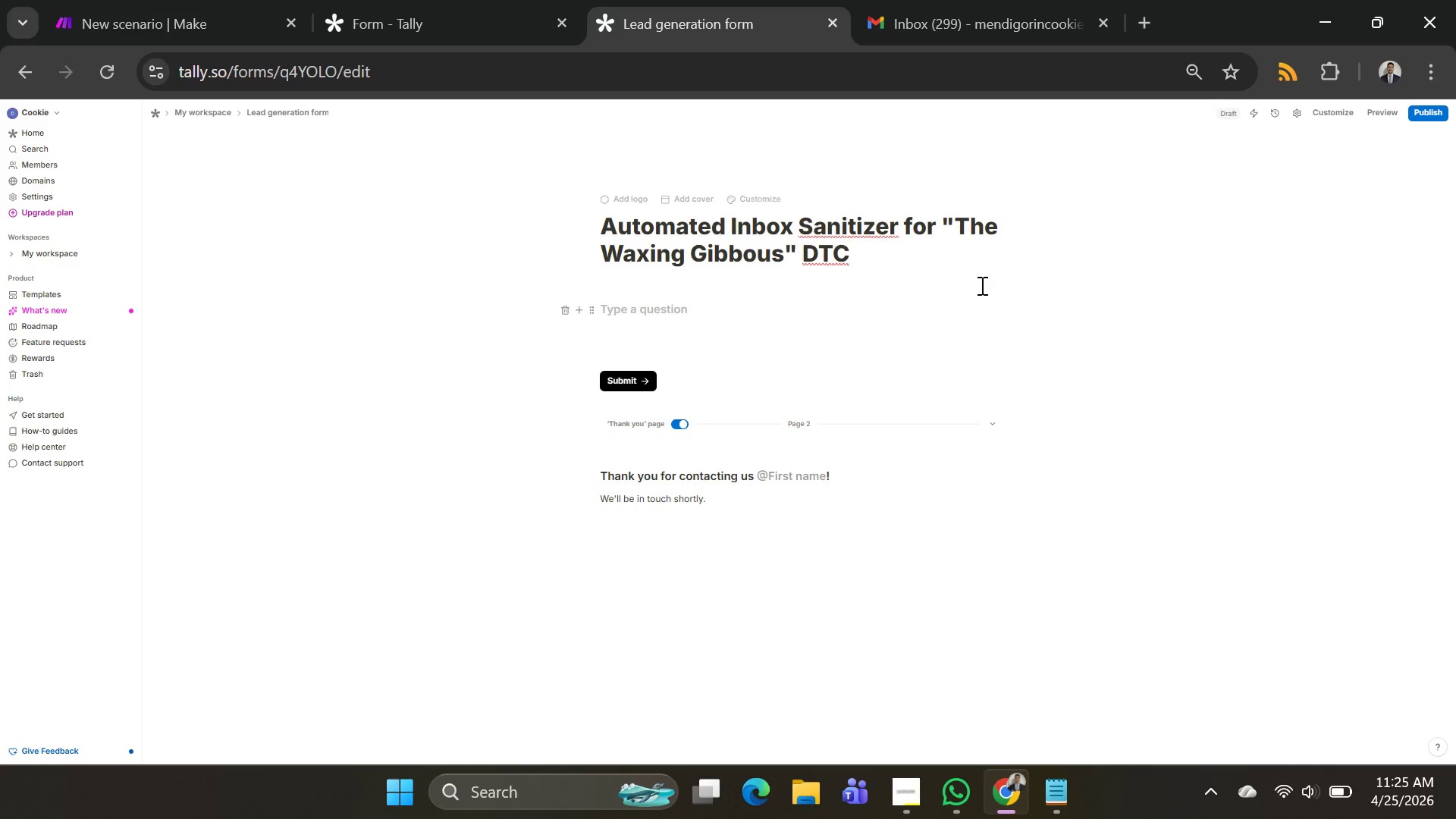 
left_click([990, 285])
 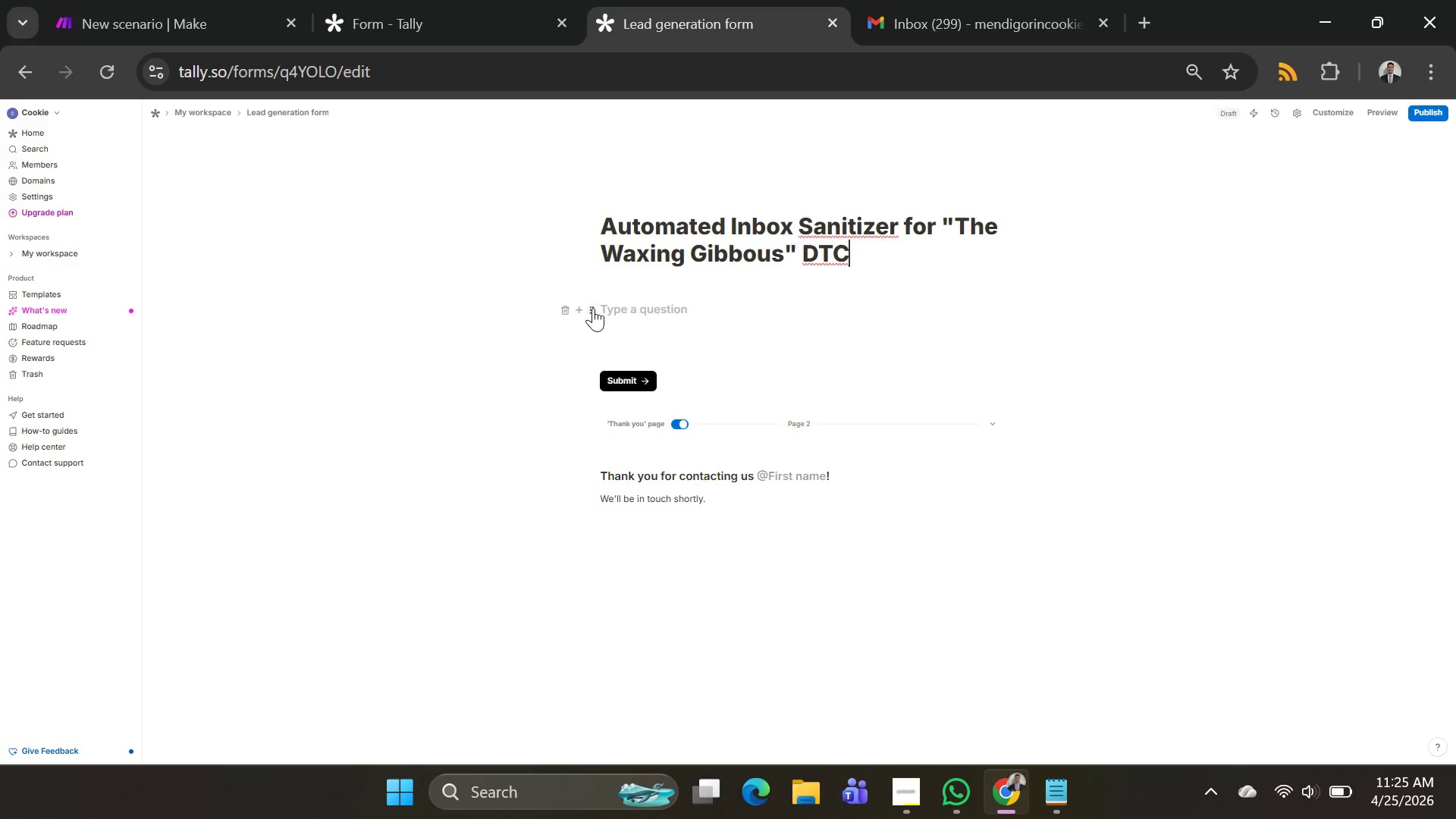 
left_click([578, 309])
 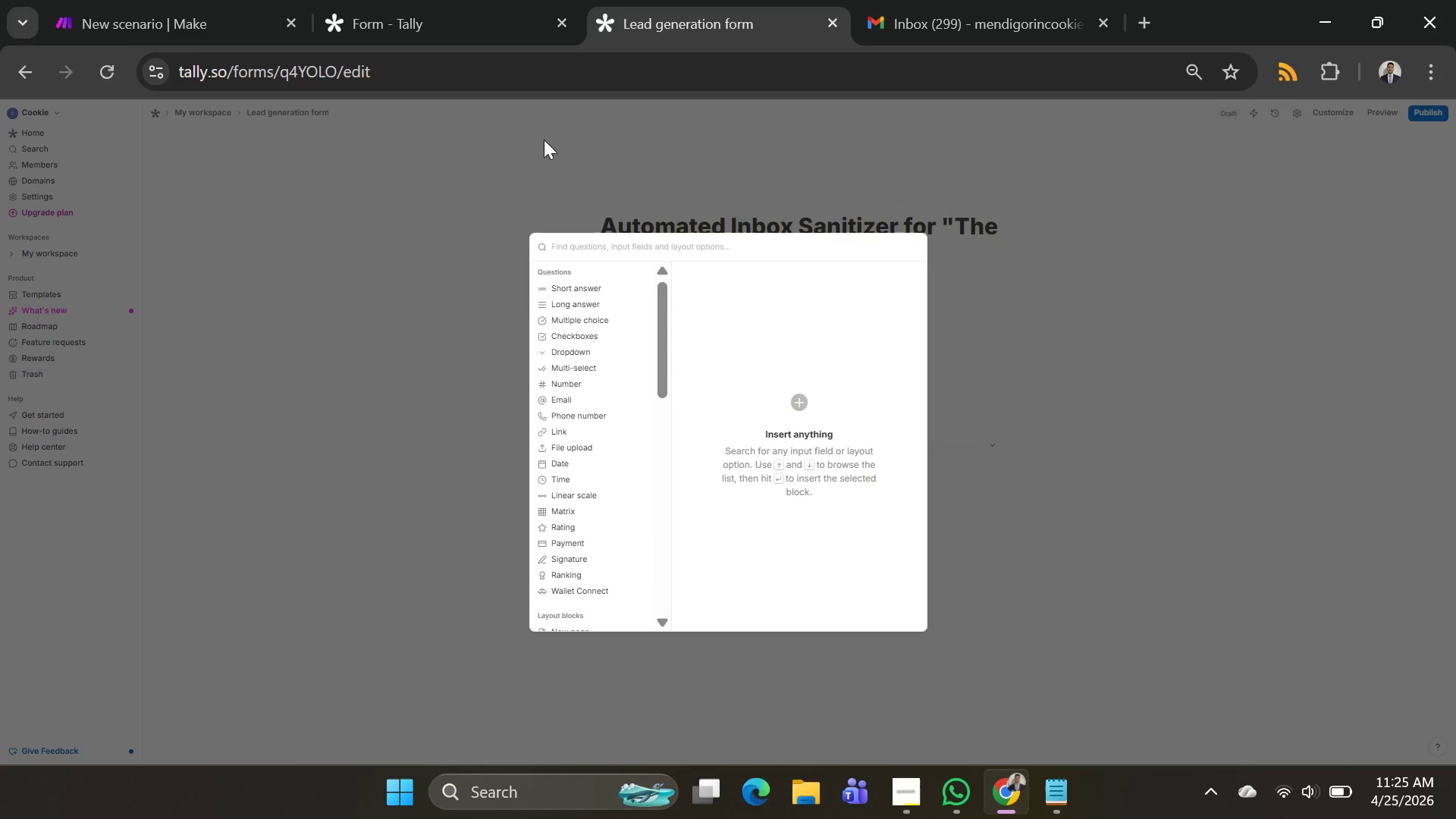 
wait(8.09)
 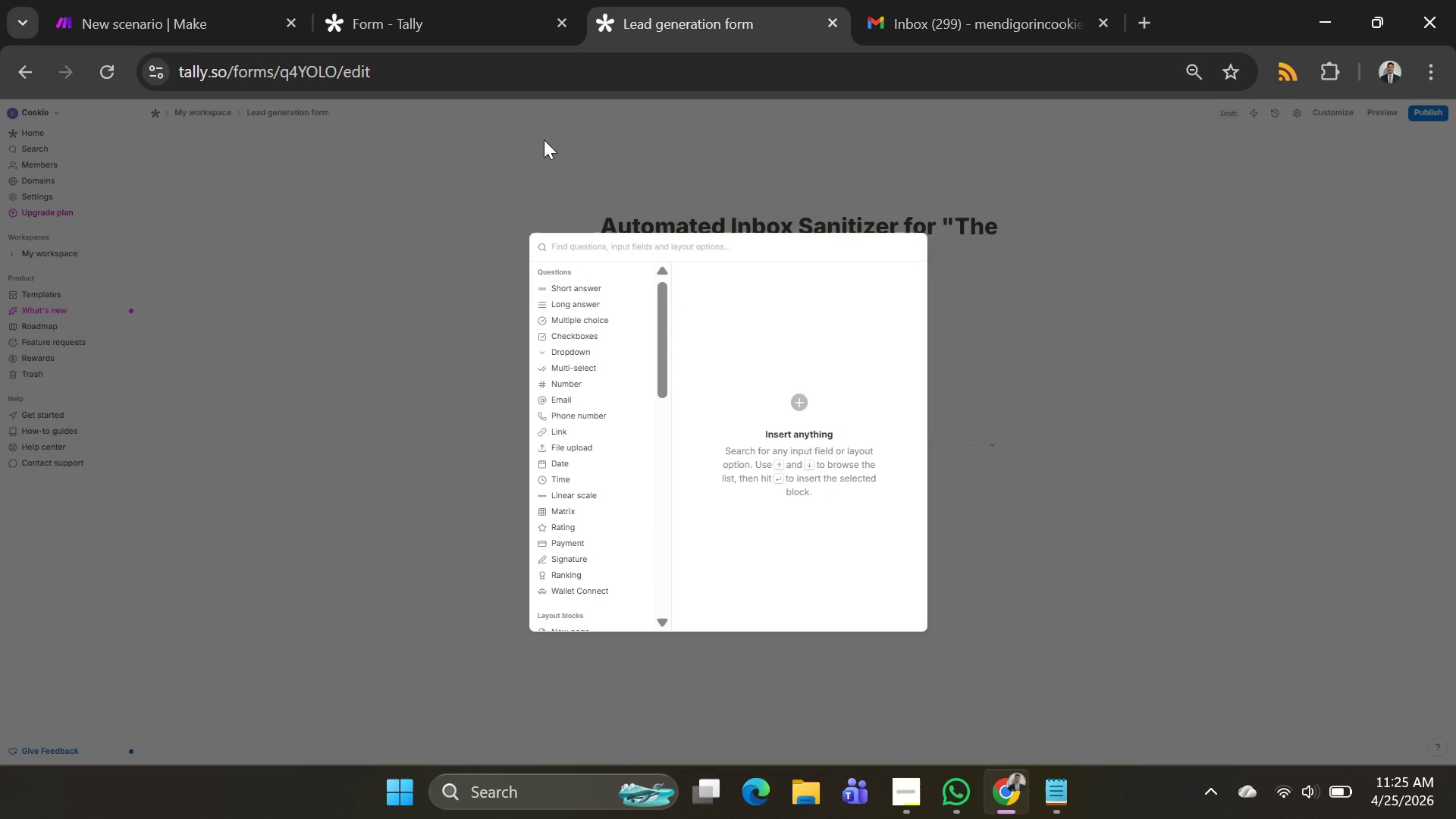 
left_click([899, 281])
 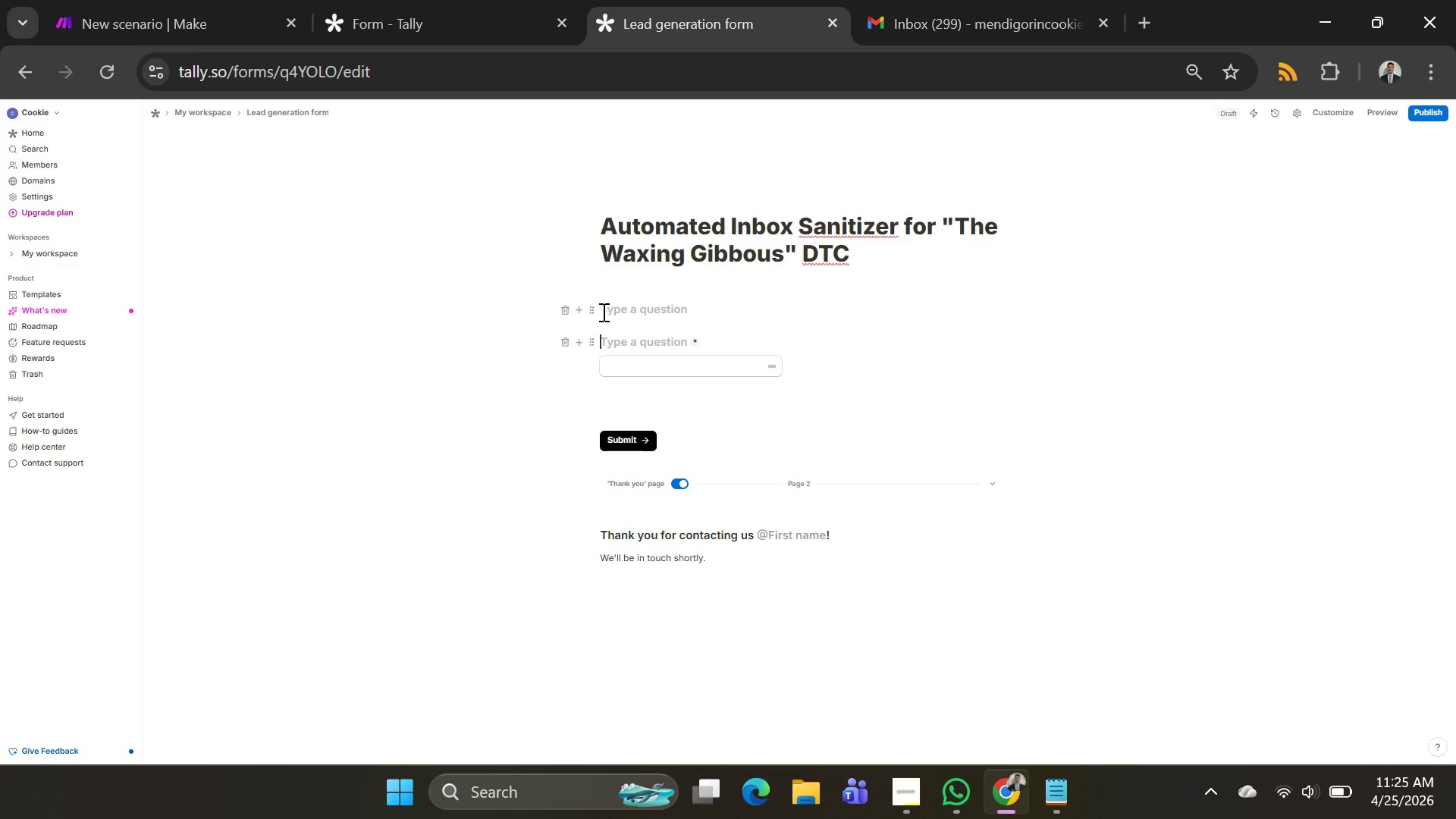 
left_click([579, 309])
 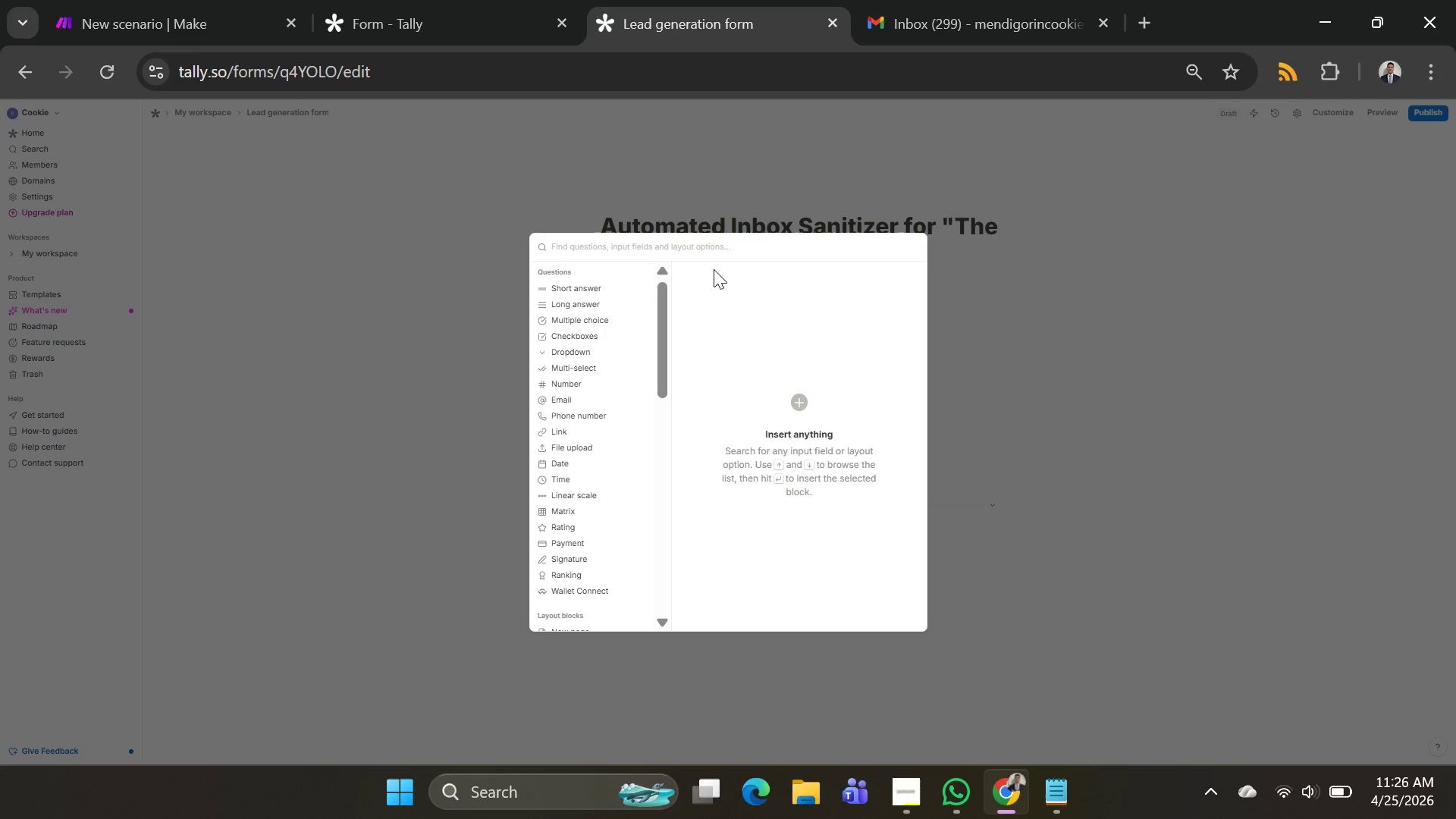 
left_click_drag(start_coordinate=[1163, 397], to_coordinate=[1155, 398])
 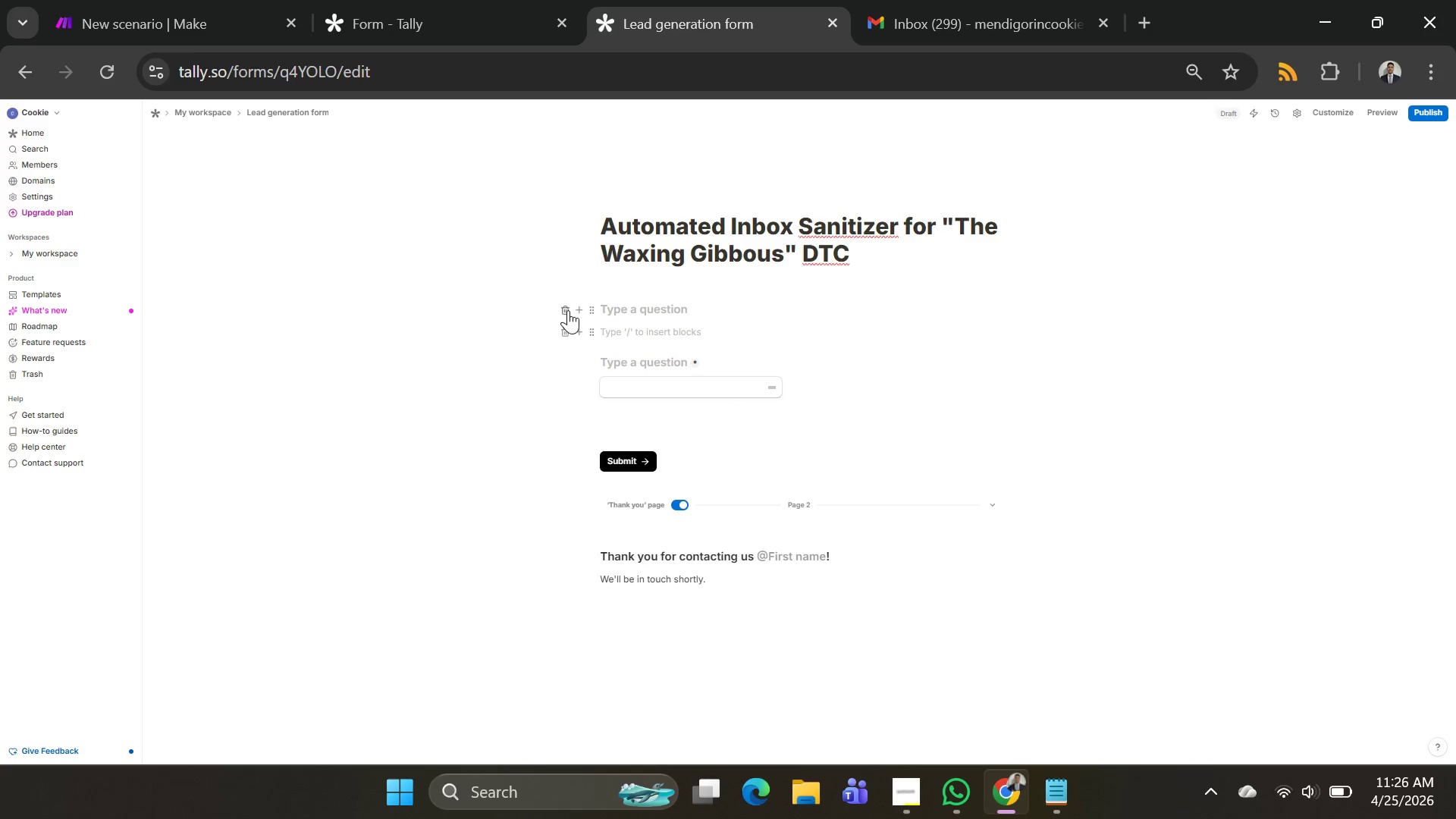 
left_click([568, 310])
 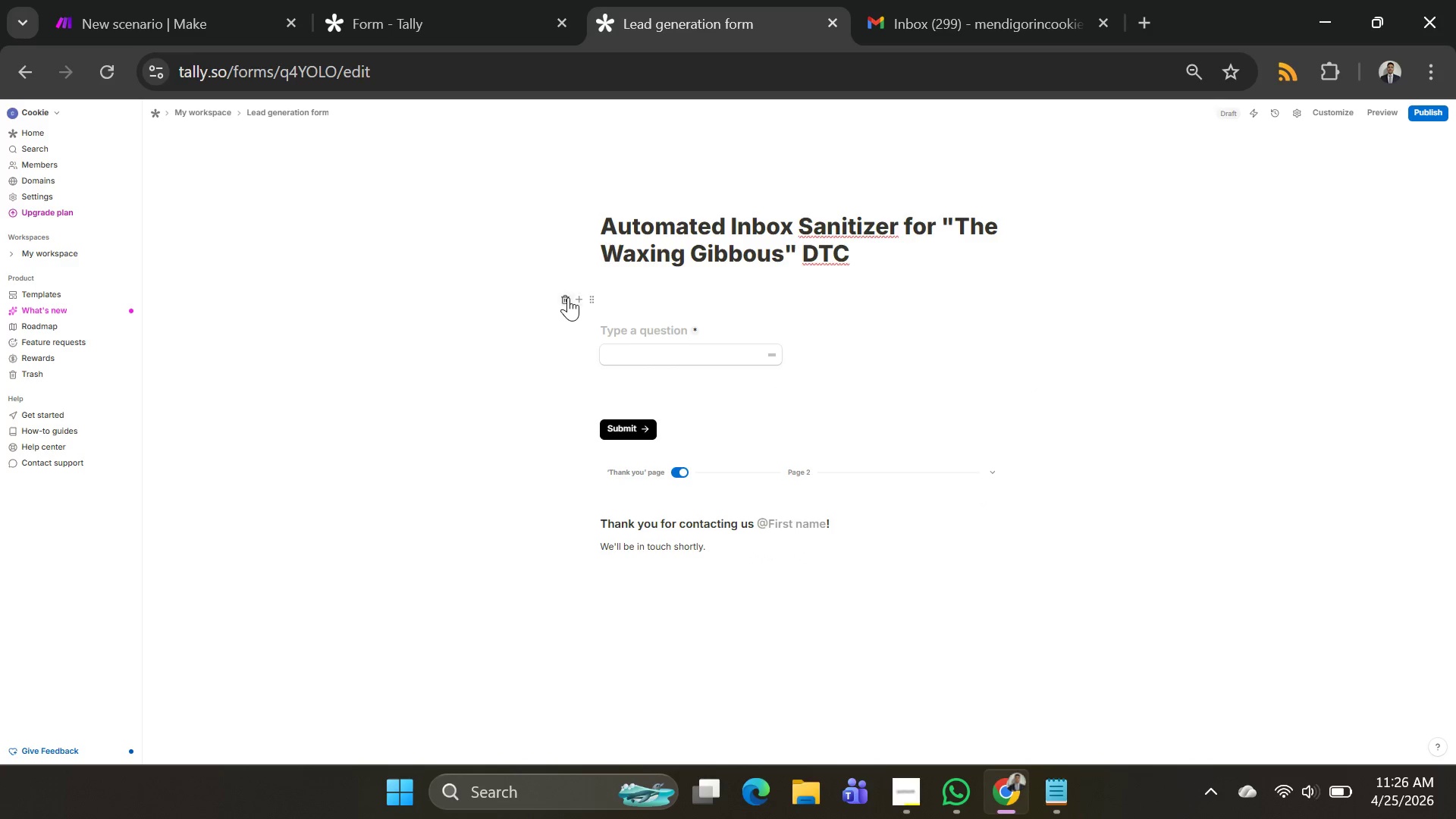 
left_click([565, 297])
 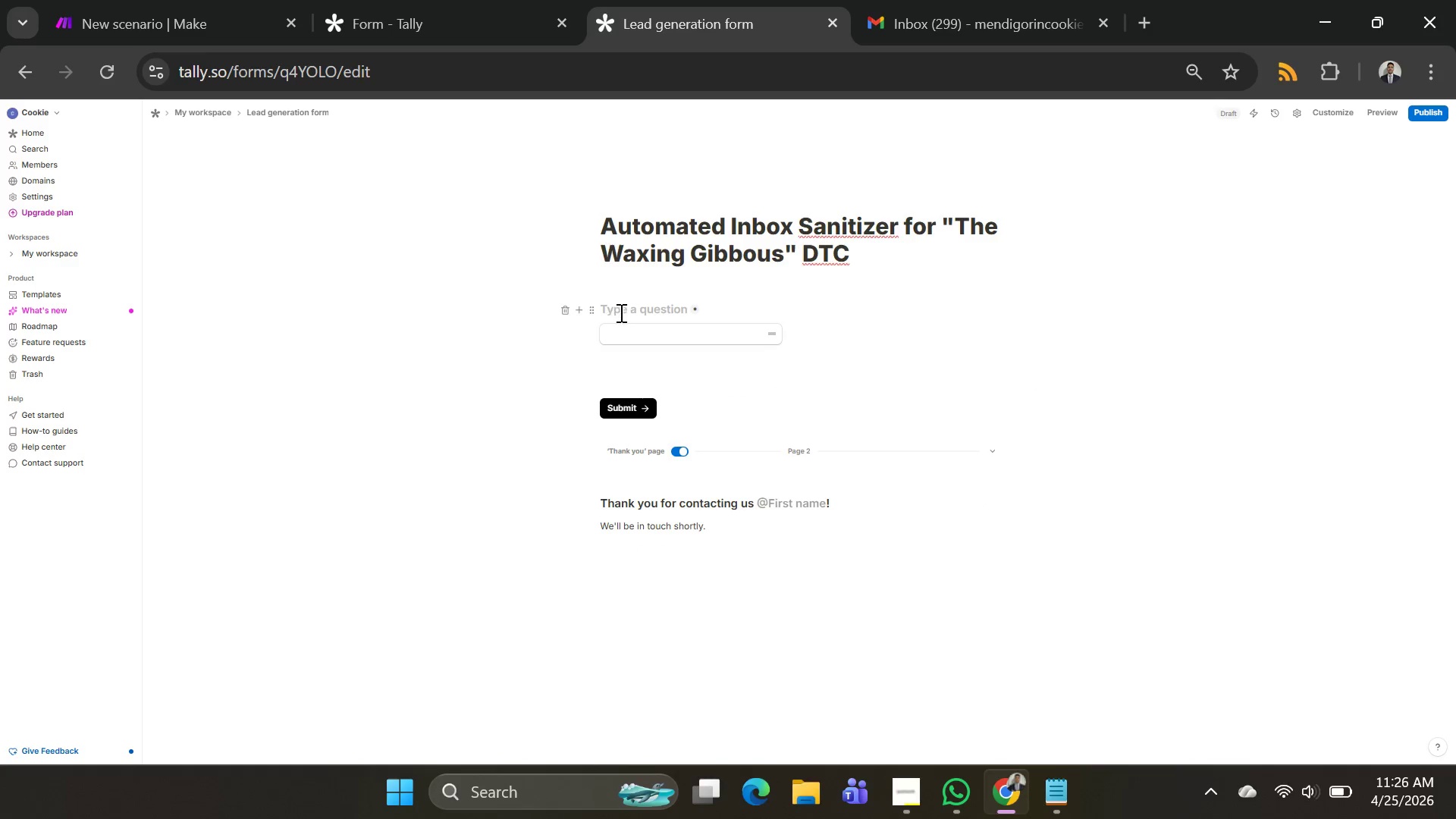 
left_click([620, 312])
 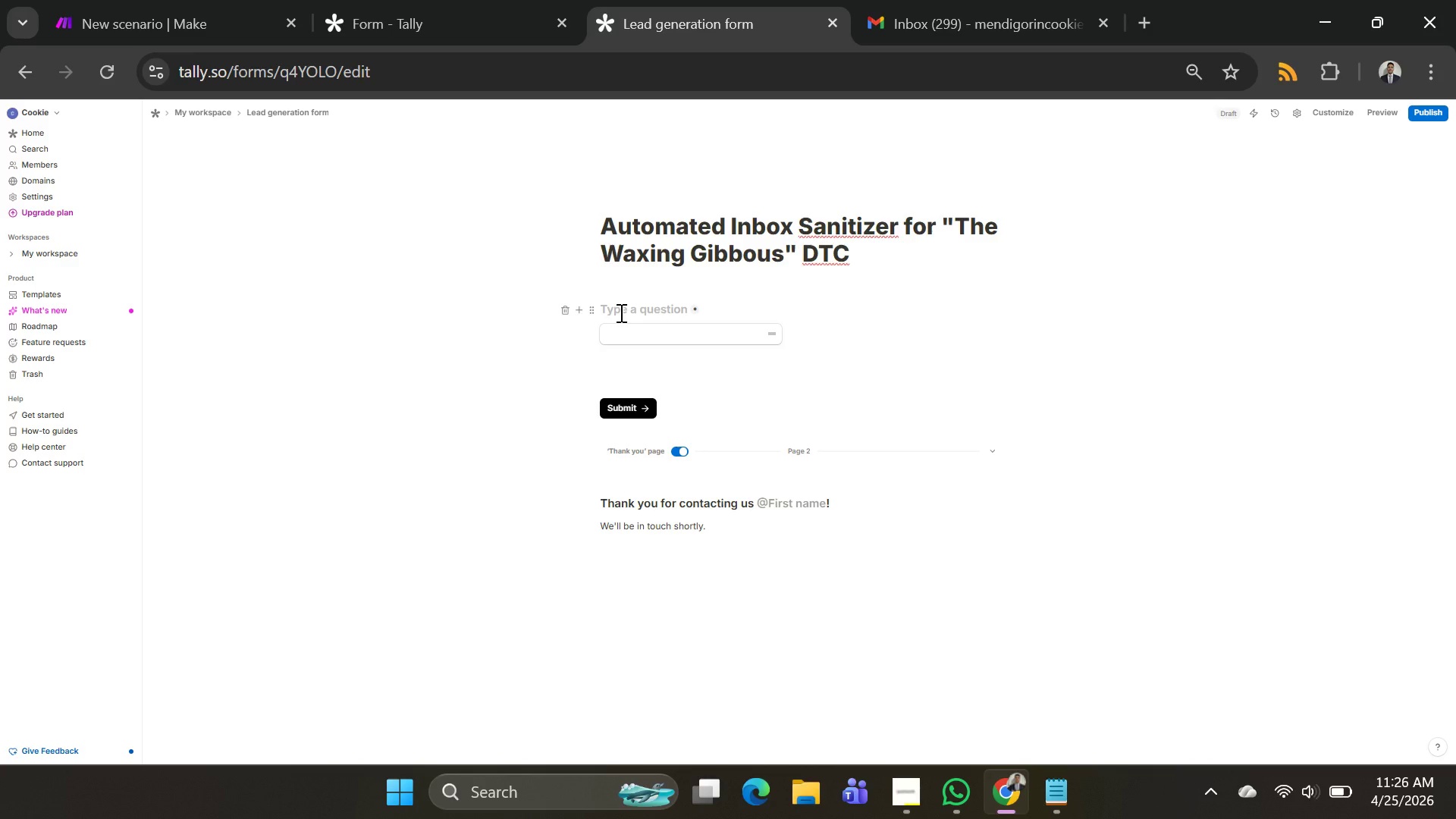 
type(Compoen)
key(Backspace)
key(Backspace)
type(net)
key(Backspace)
type(nt )
 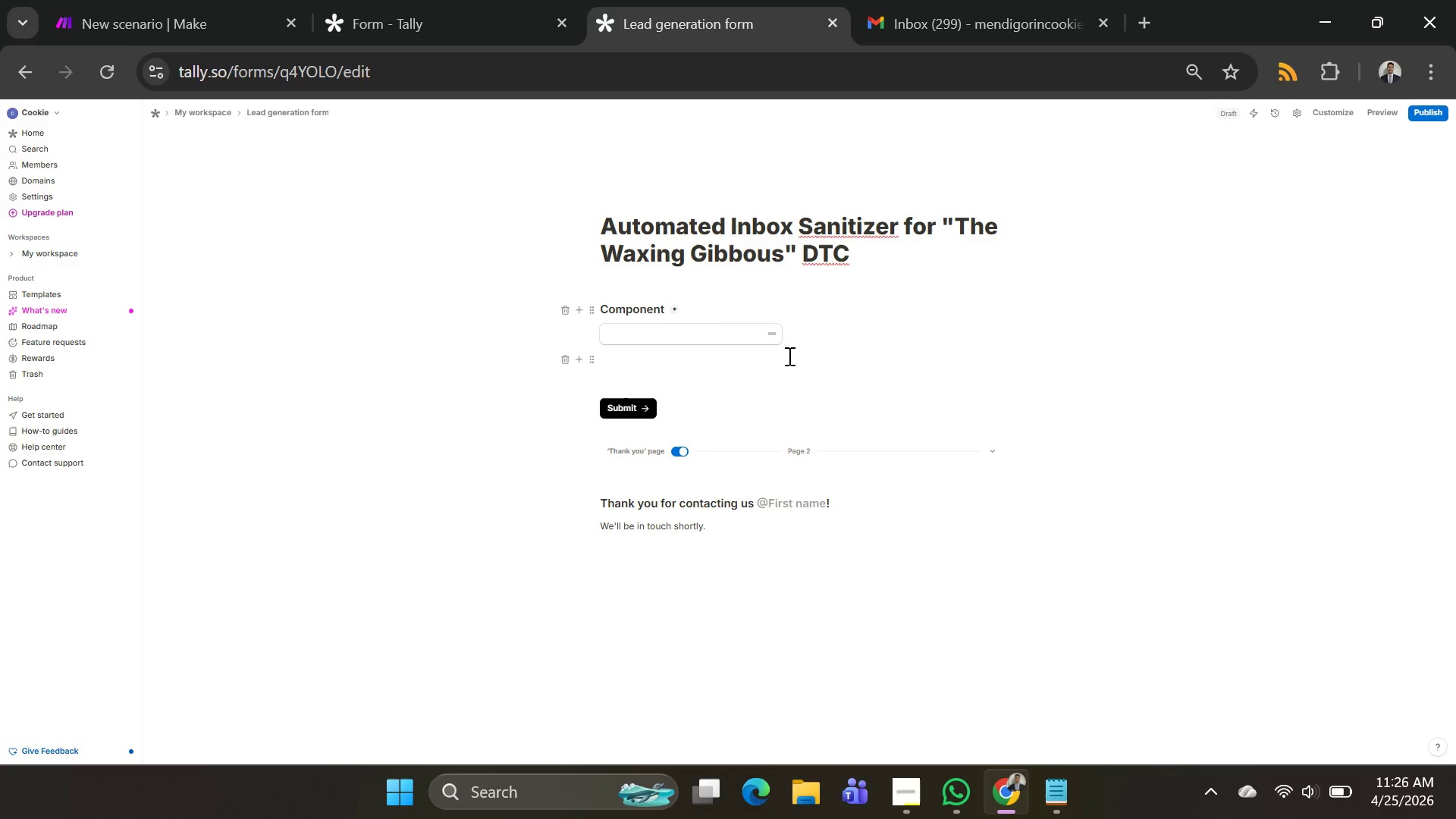 
type(Ker)
key(Backspace)
type(yword for )
 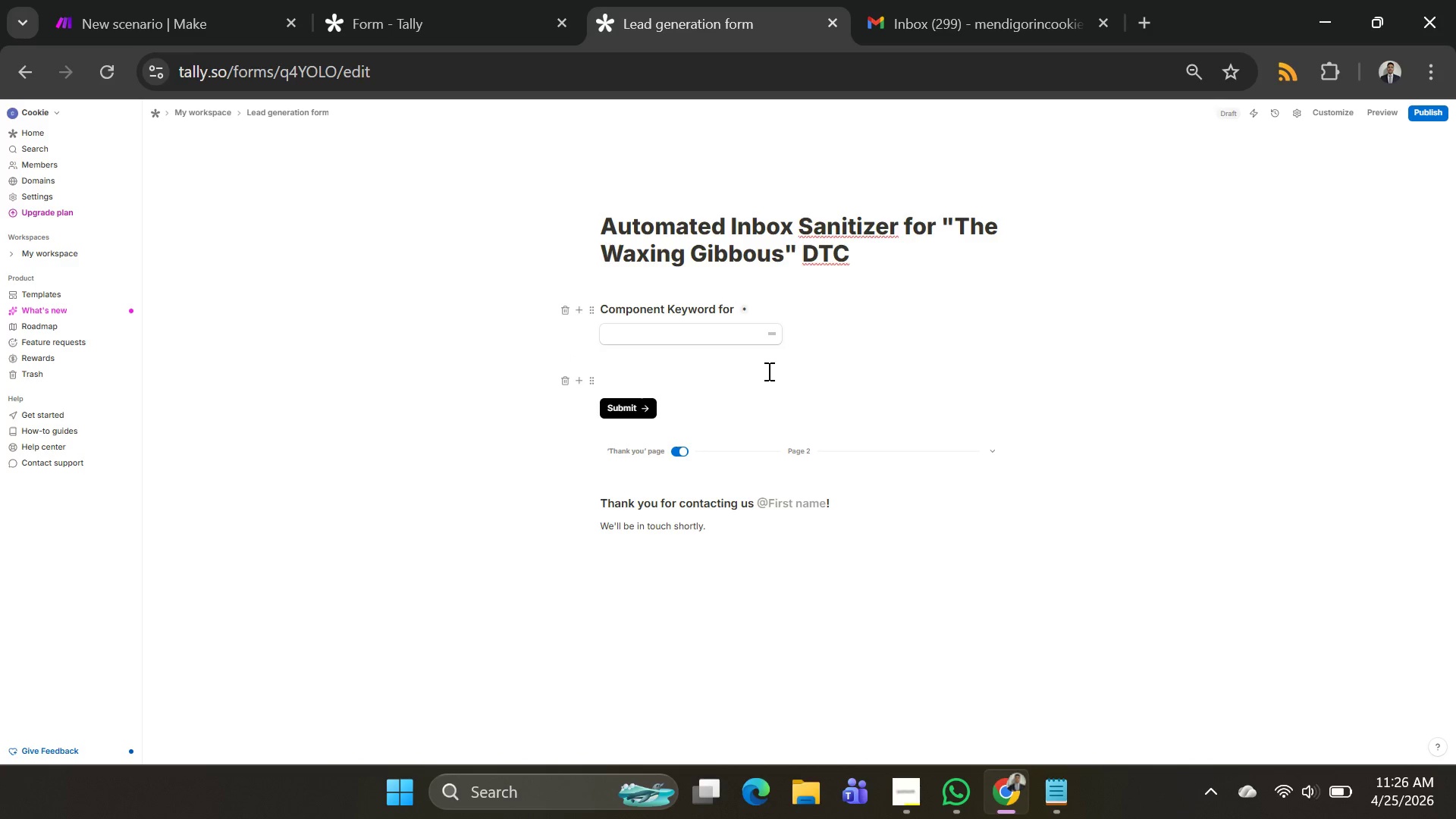 
type(Cleanup)
 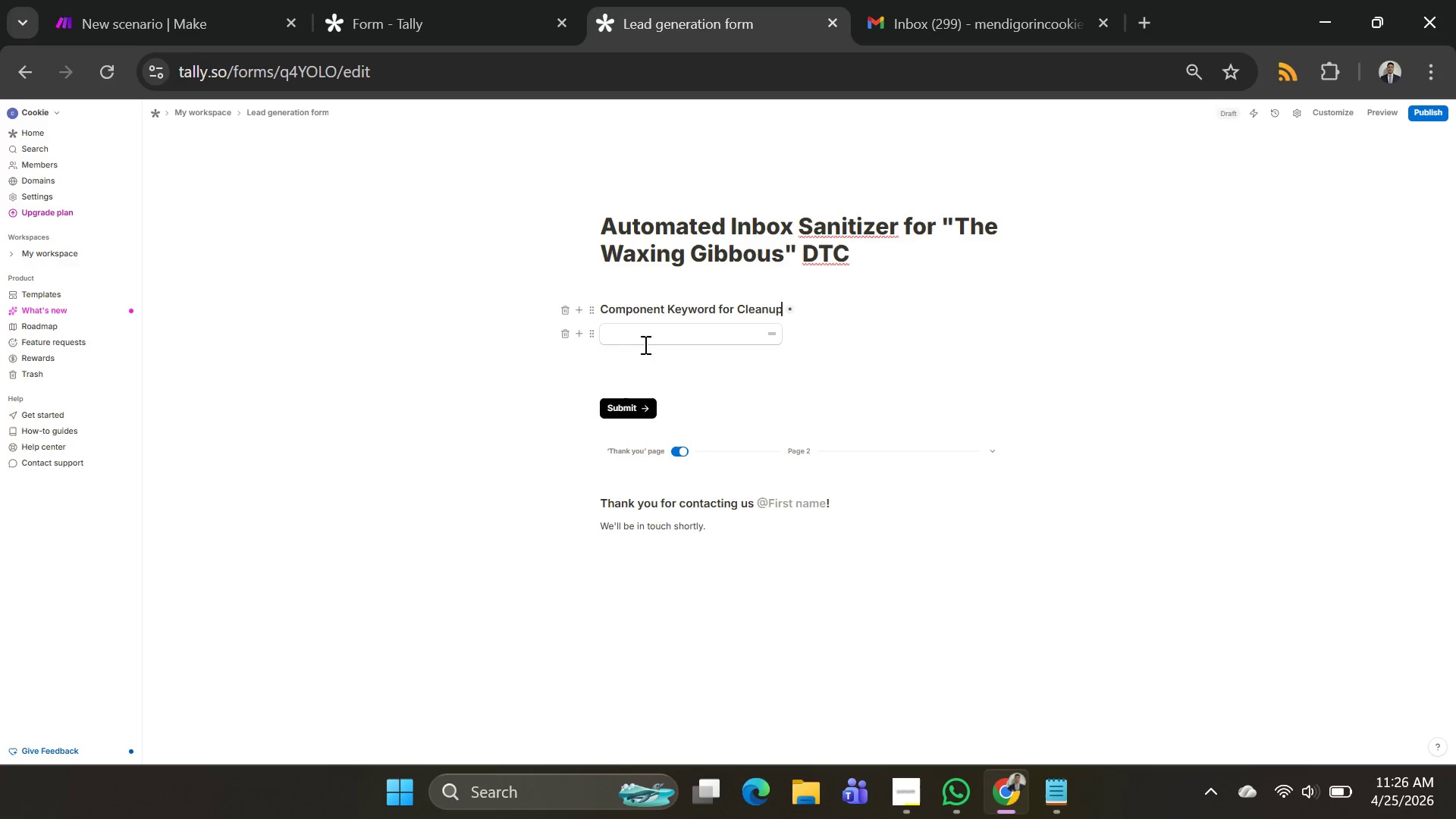 
left_click([575, 334])
 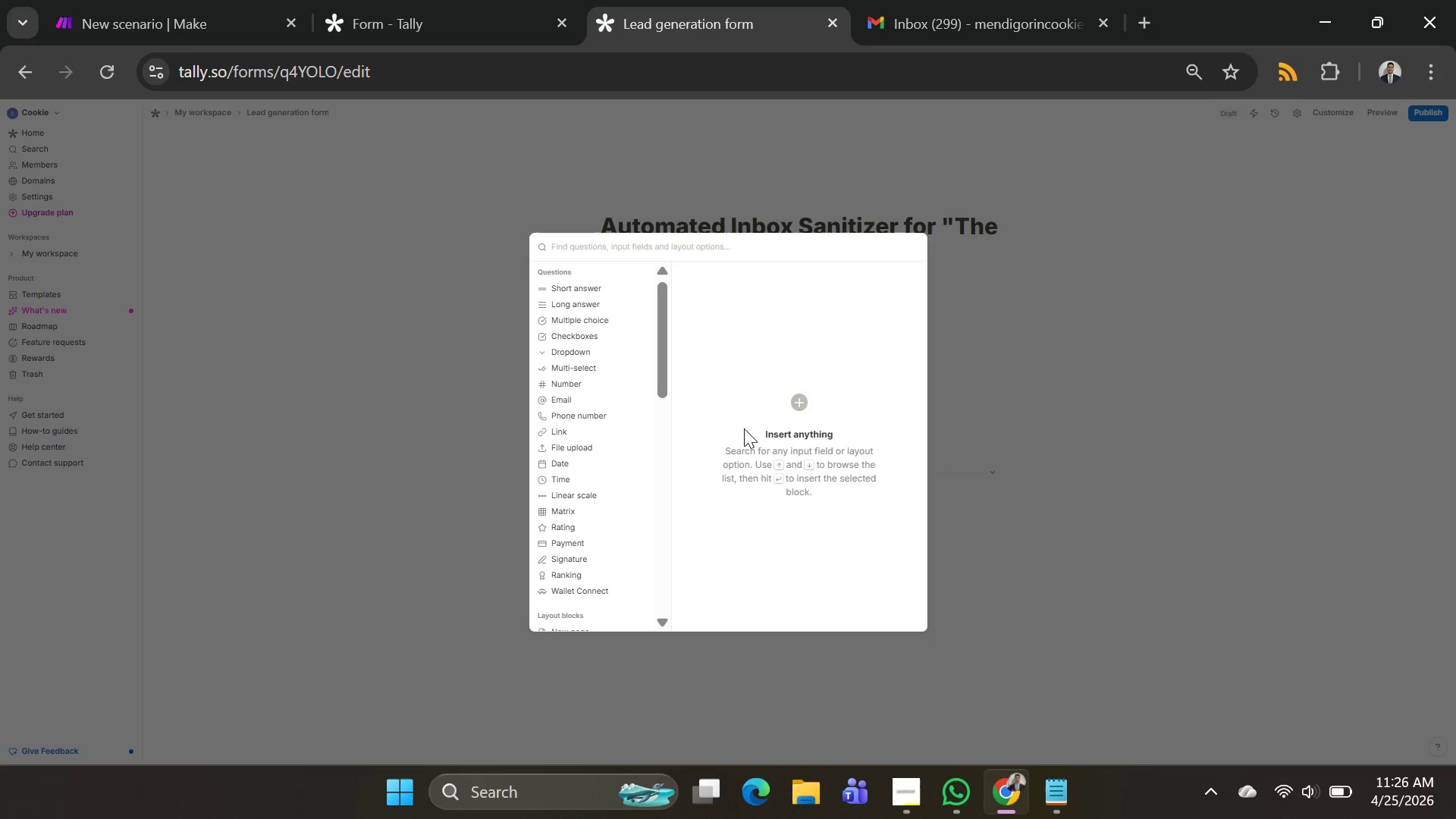 
wait(5.64)
 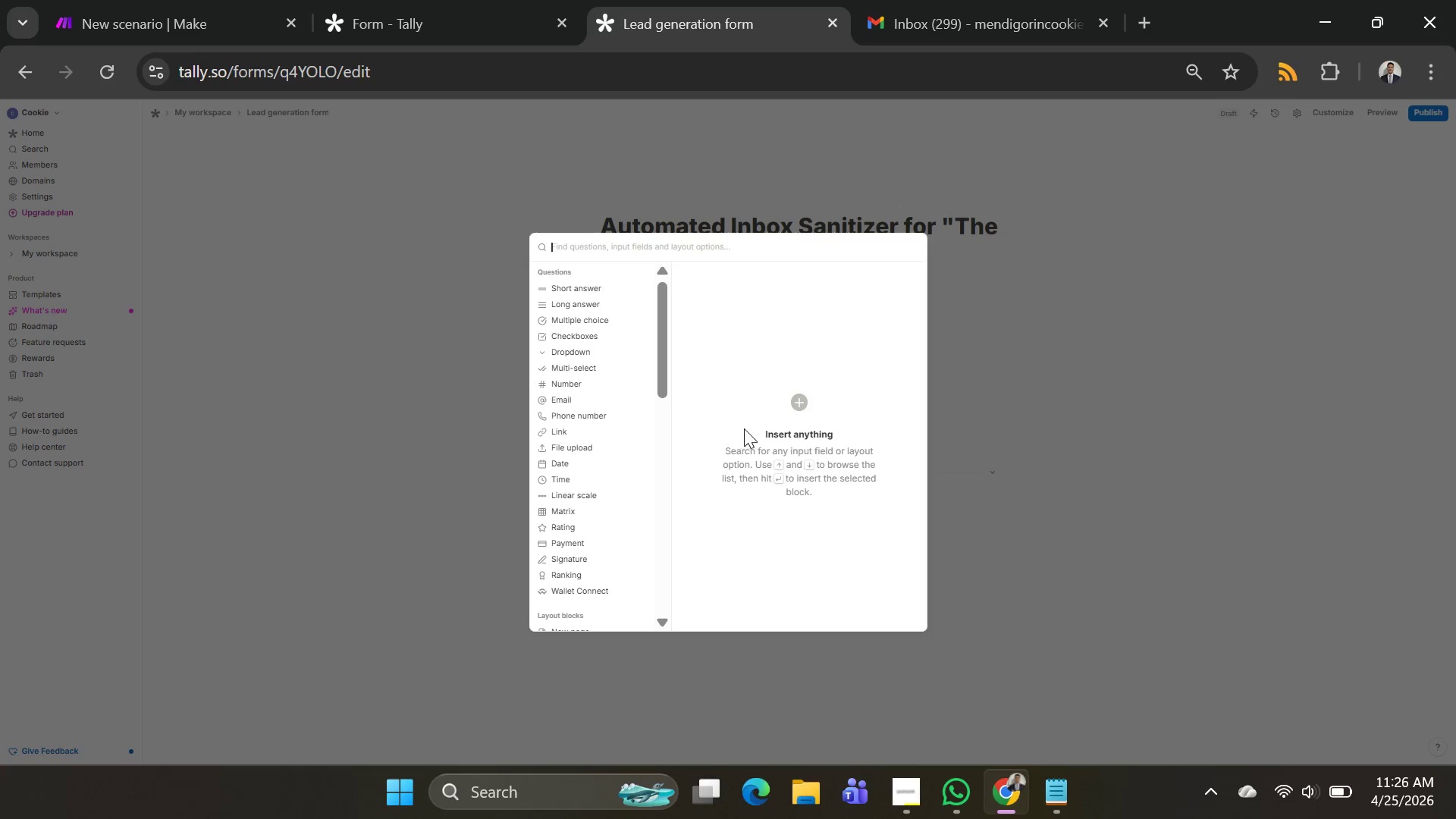 
type(Drop)
 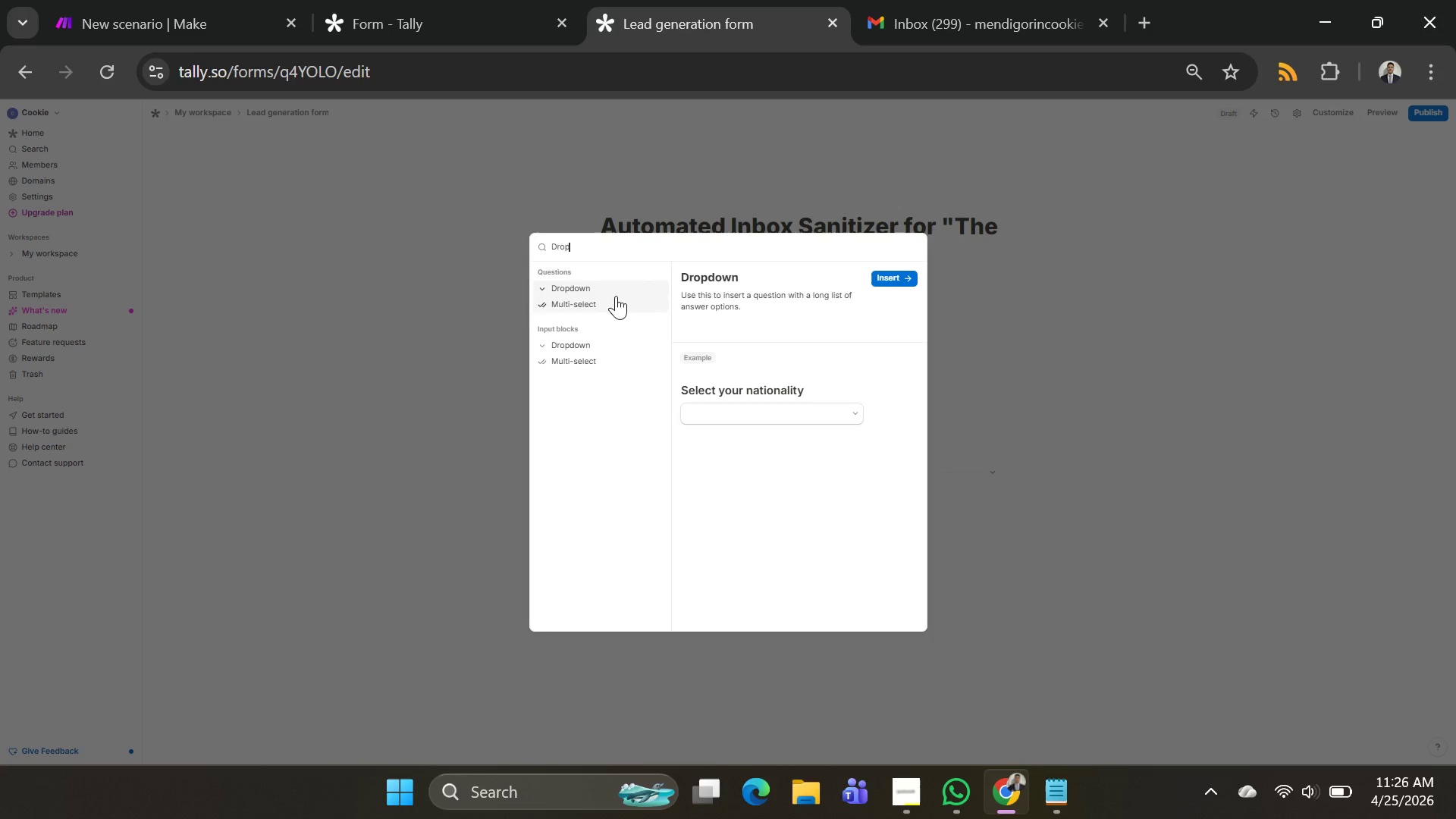 
left_click([617, 288])
 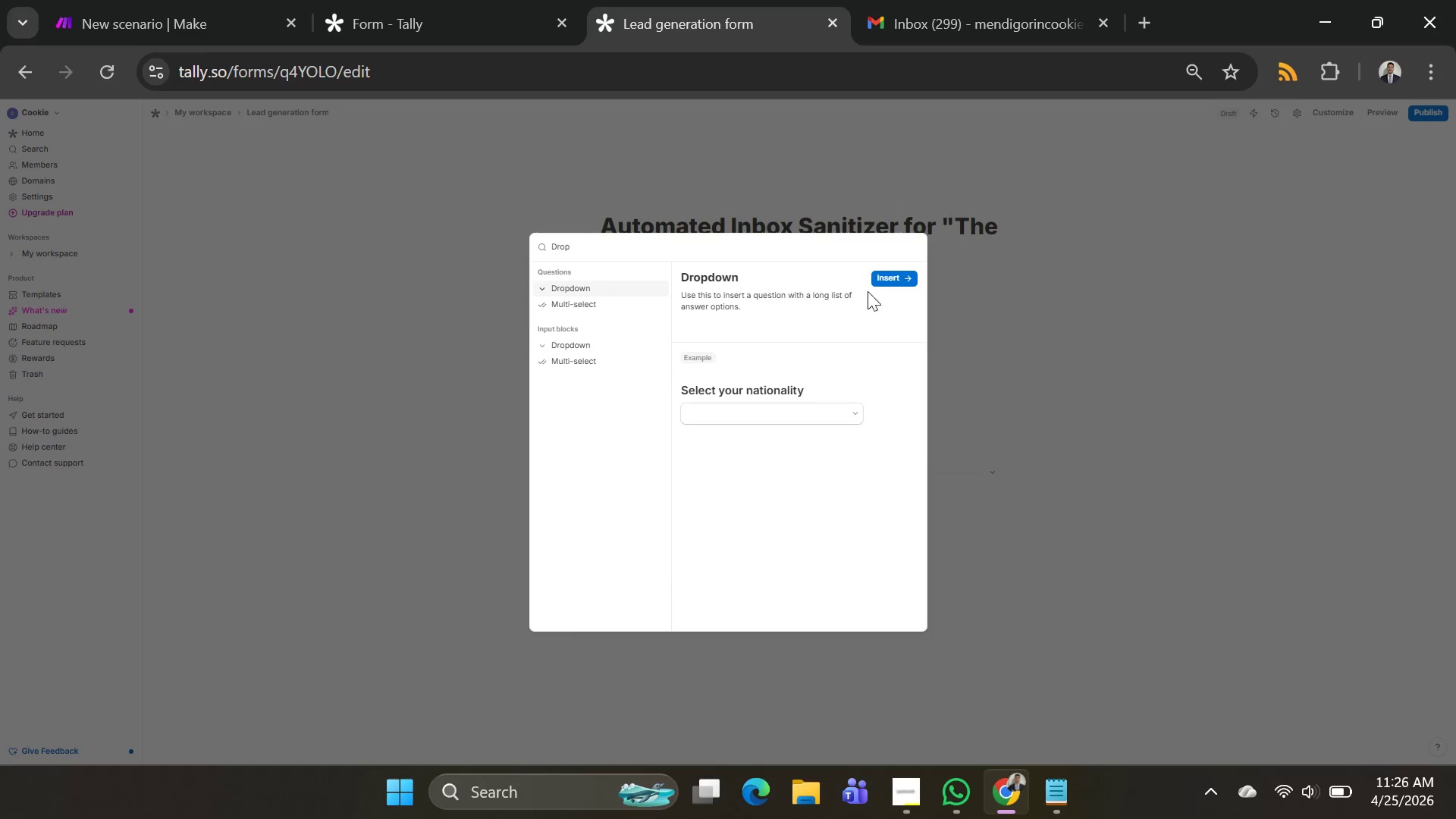 
left_click([888, 282])
 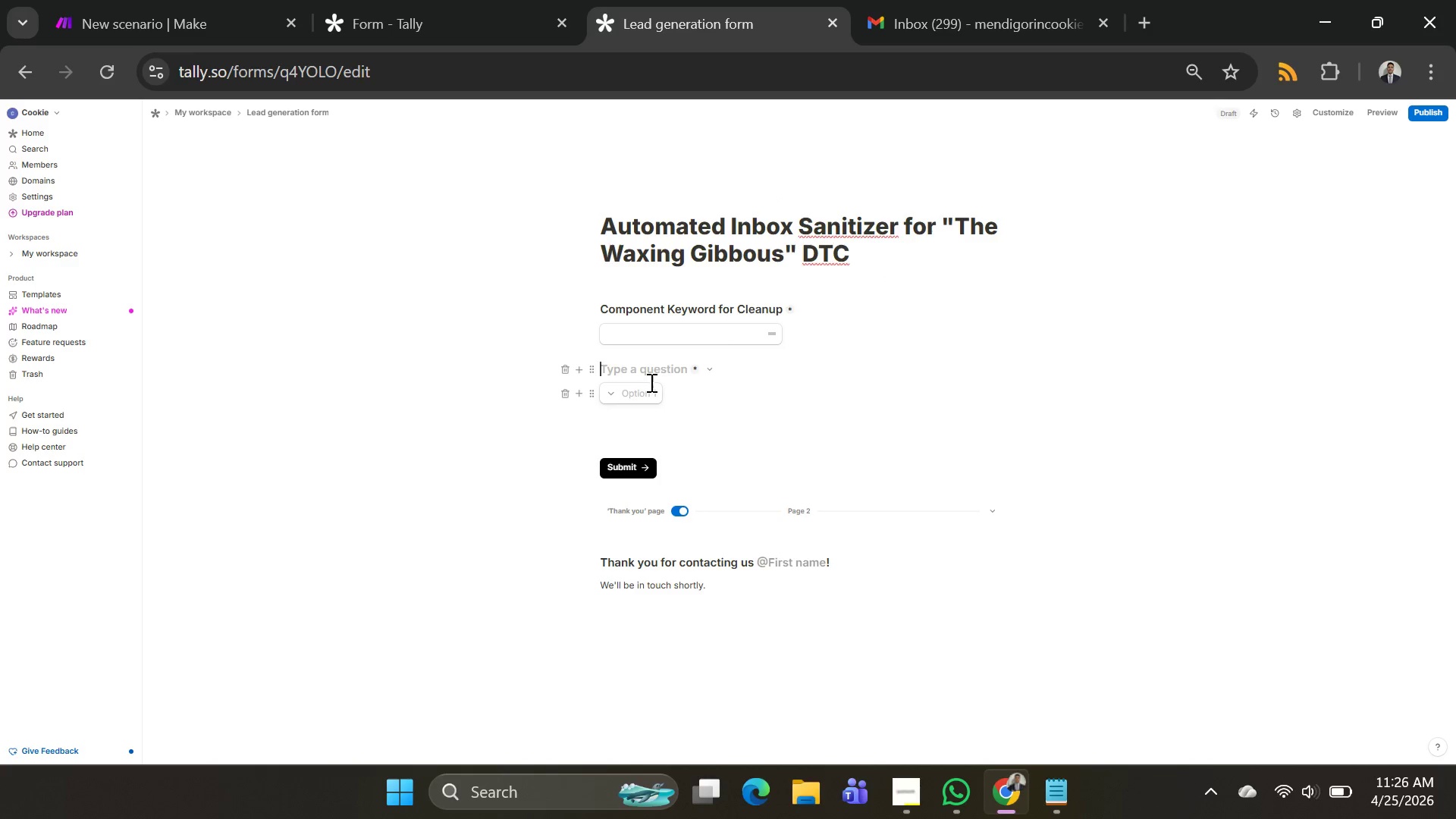 
type(High prio)
key(Backspace)
key(Backspace)
key(Backspace)
key(Backspace)
type(Prioi)
key(Backspace)
type(rity)
 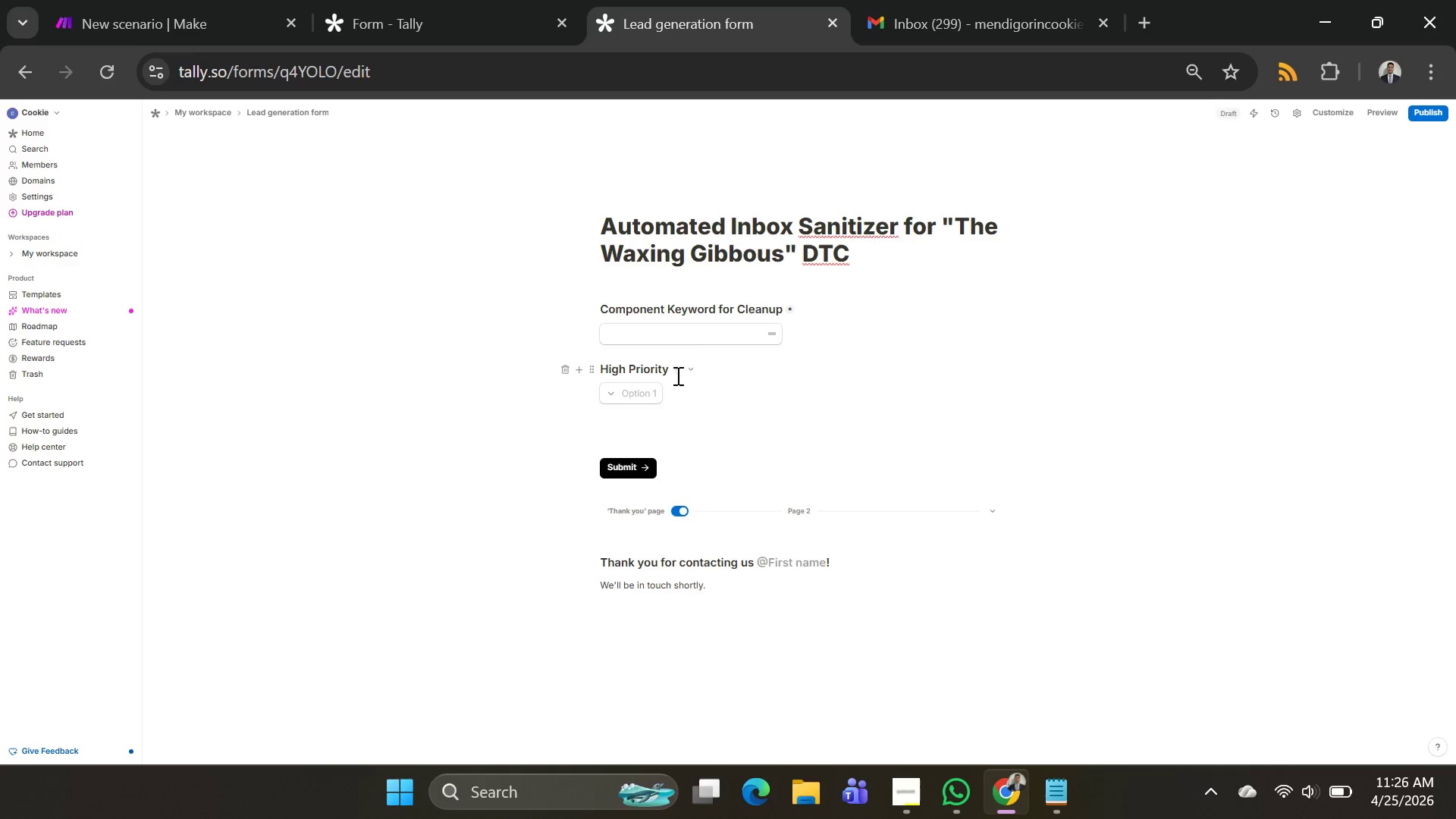 
left_click_drag(start_coordinate=[670, 369], to_coordinate=[594, 367])
 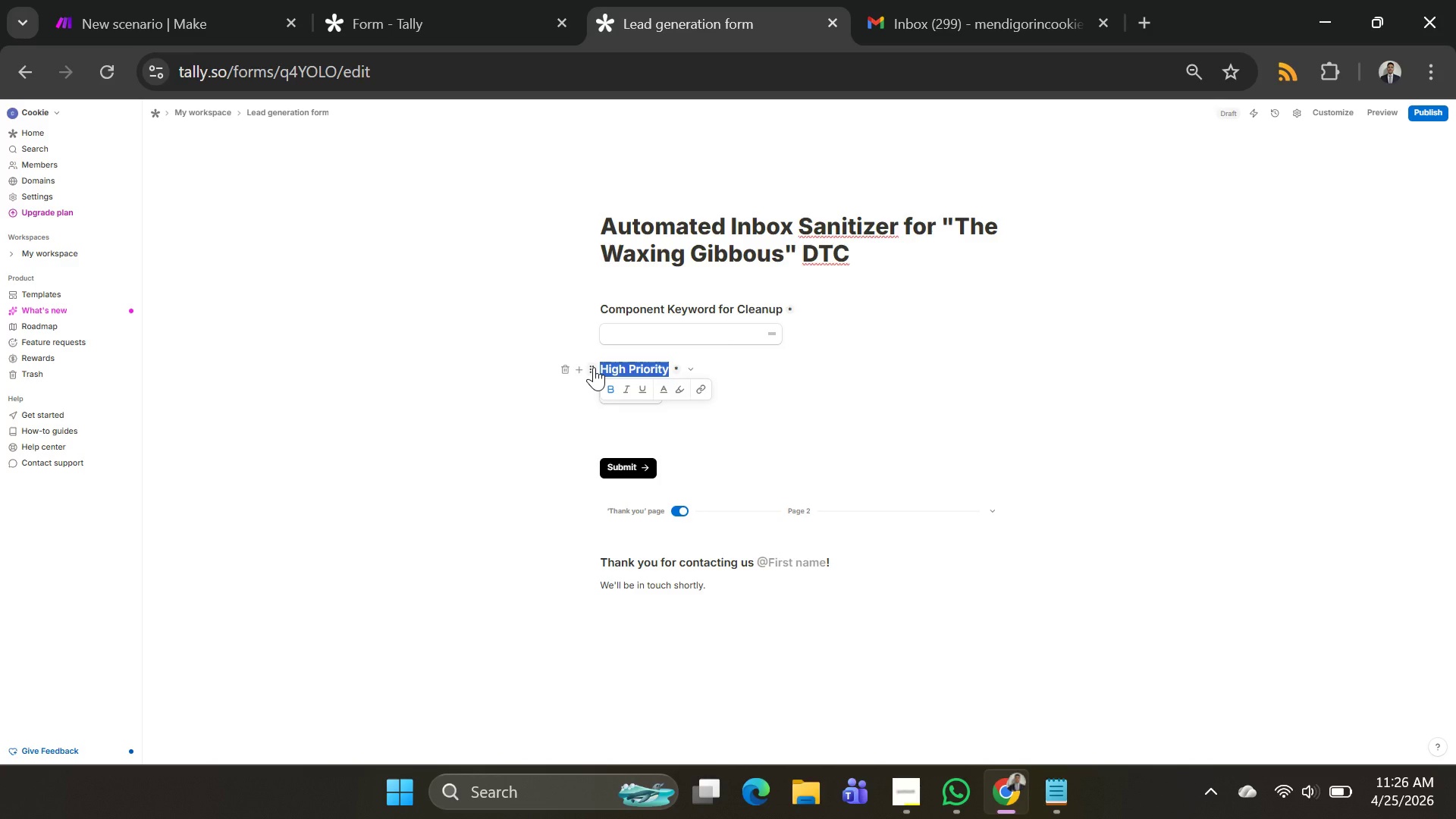 
key(Backspace)
type(Clean Yo)
key(Backspace)
key(Backspace)
type(Up )
key(Backspace)
key(Backspace)
key(Backspace)
key(Backspace)
type(up Prioti)
key(Backspace)
key(Backspace)
type(rity)
 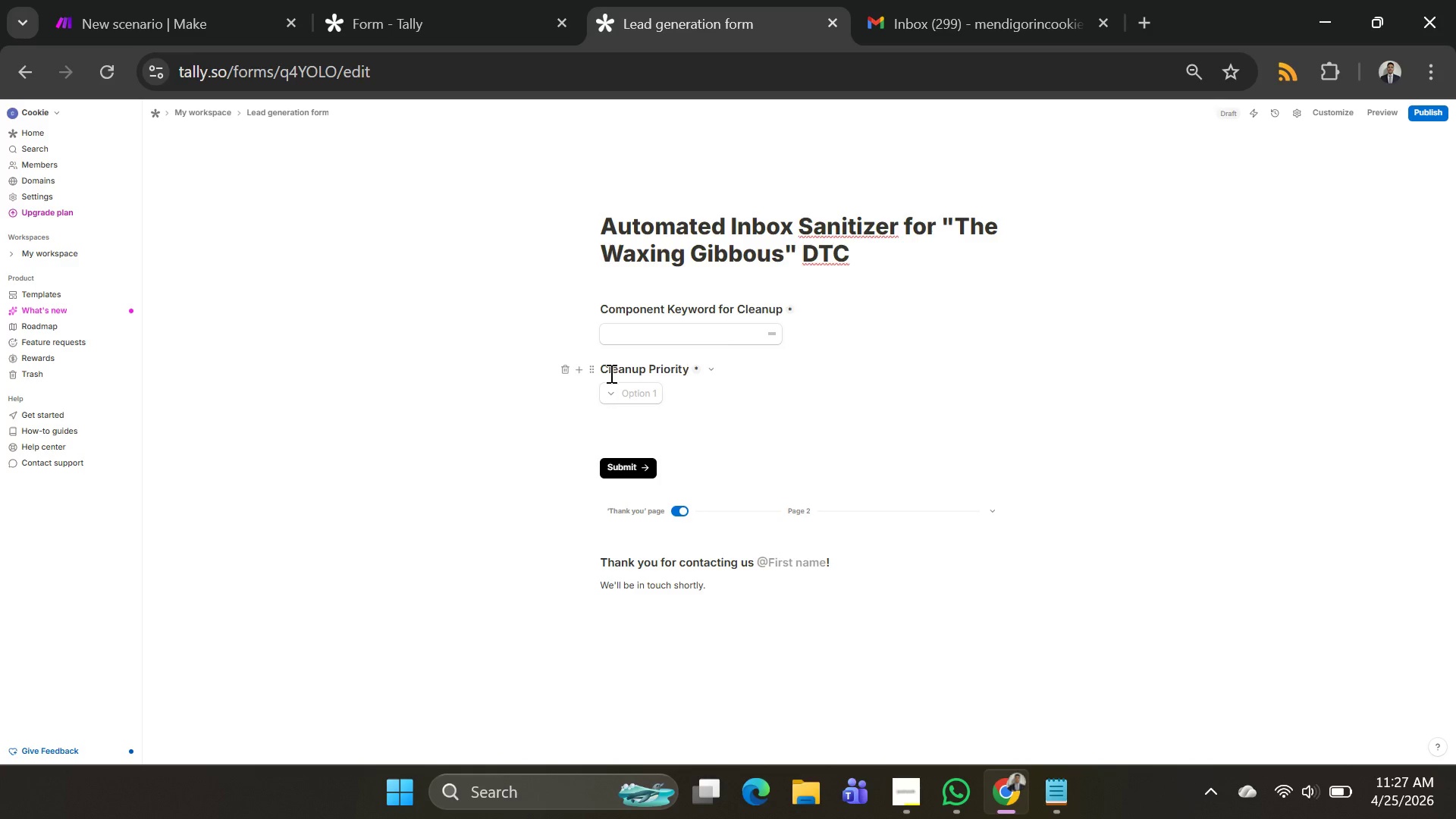 
left_click([629, 396])
 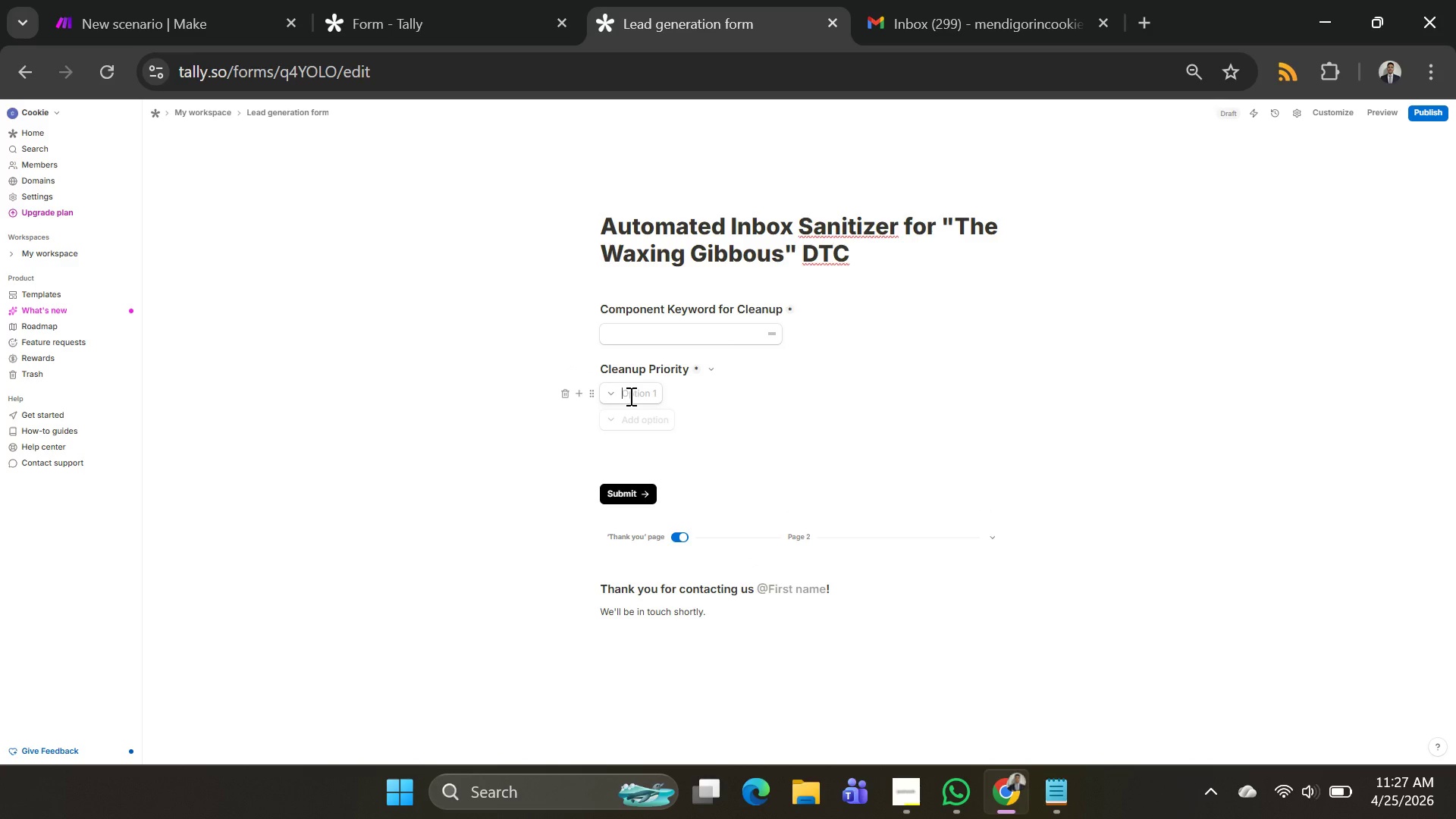 
type(High Priority)
 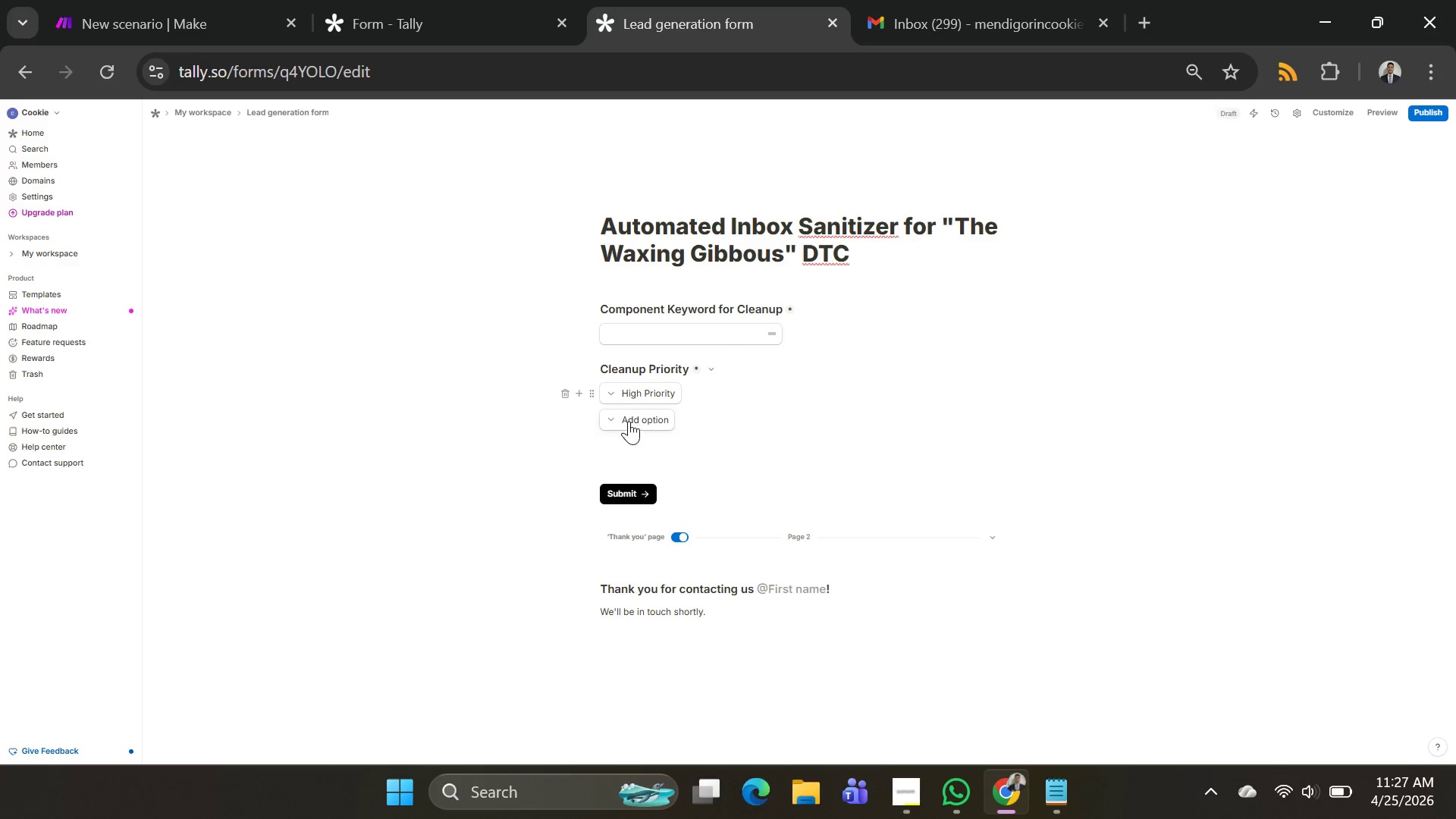 
left_click([632, 416])
 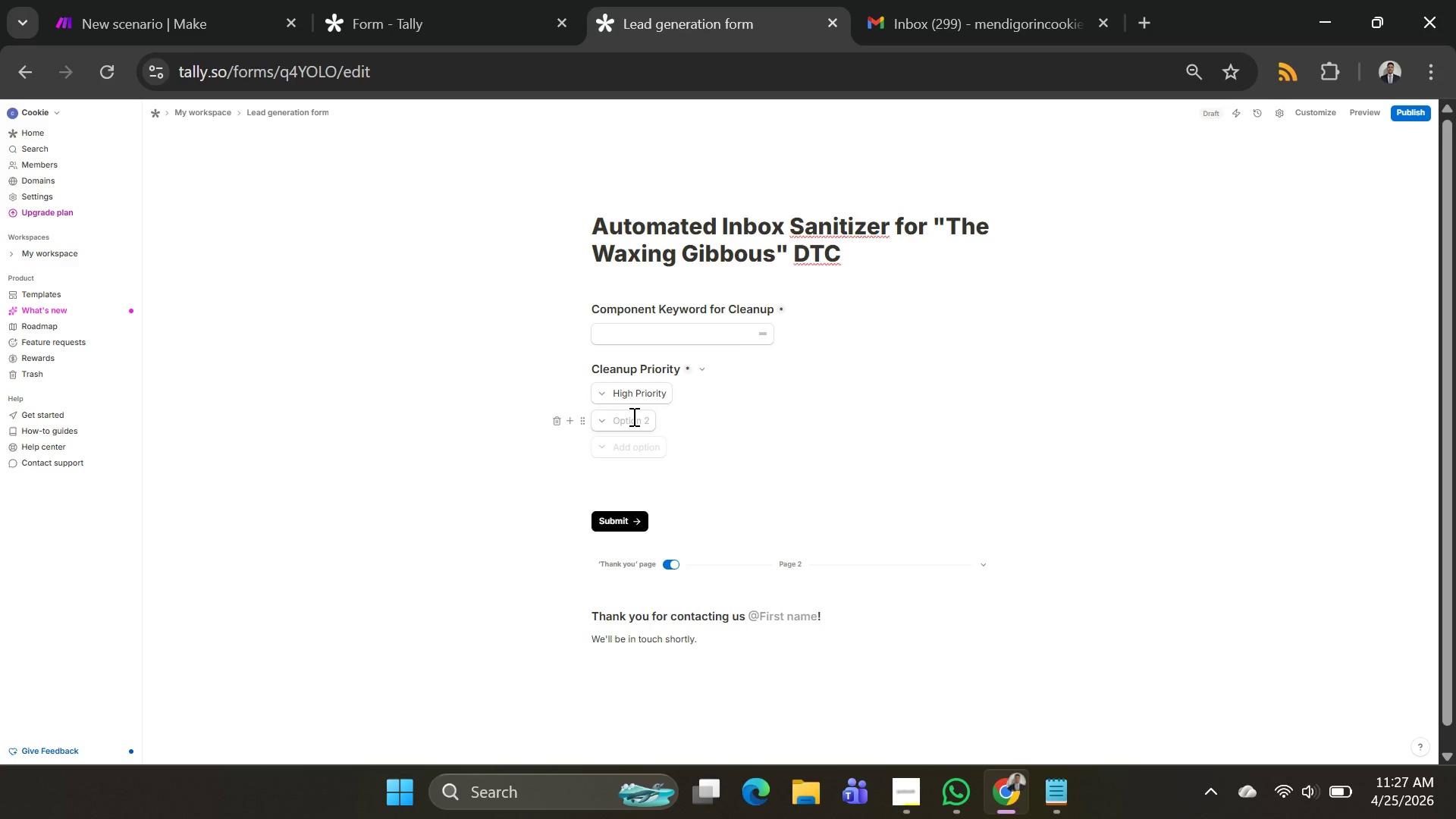 
wait(6.84)
 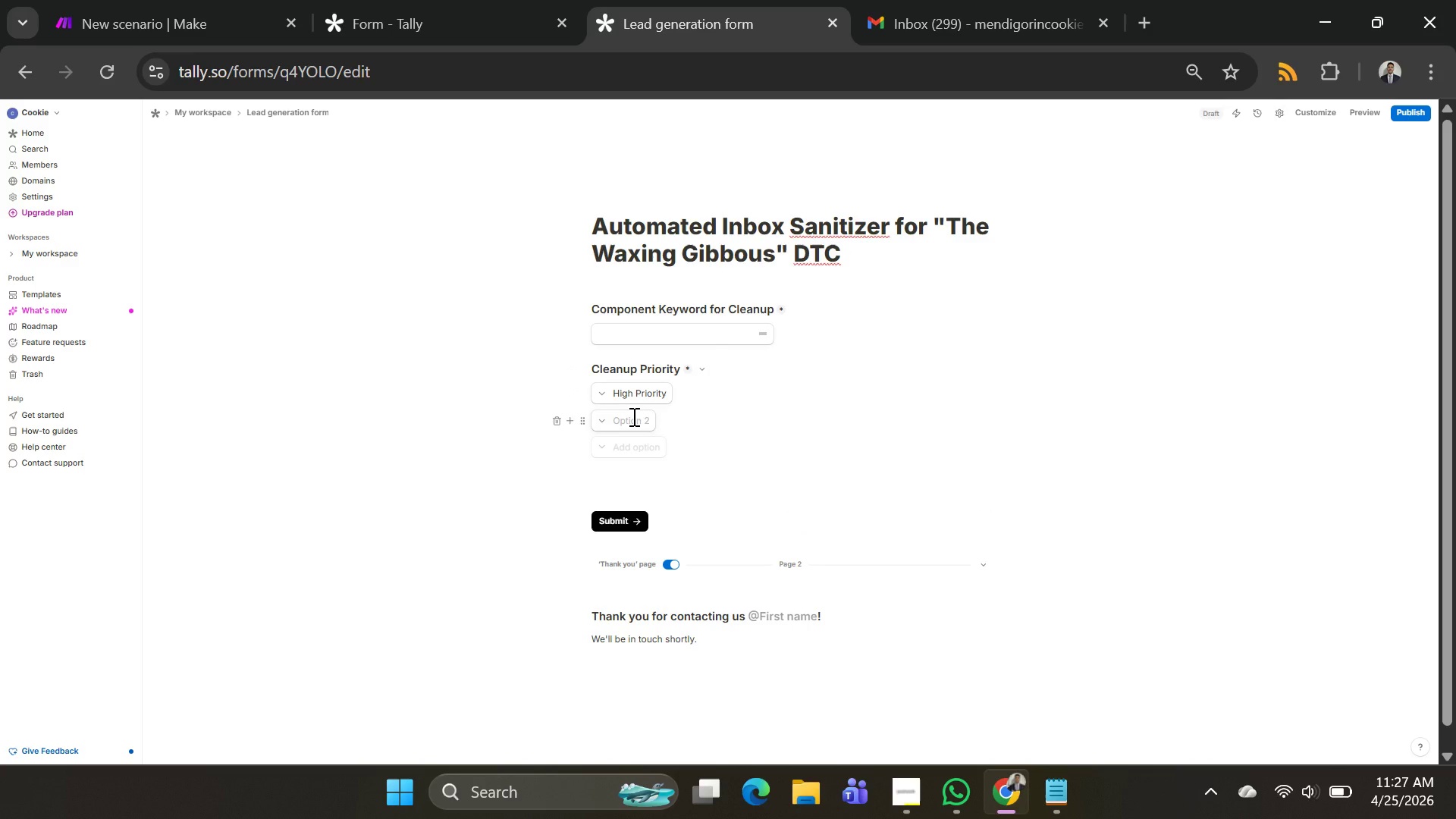 
type(General Cela)
key(Backspace)
key(Backspace)
key(Backspace)
type(elan)
key(Backspace)
key(Backspace)
key(Backspace)
key(Backspace)
type(lean up)
 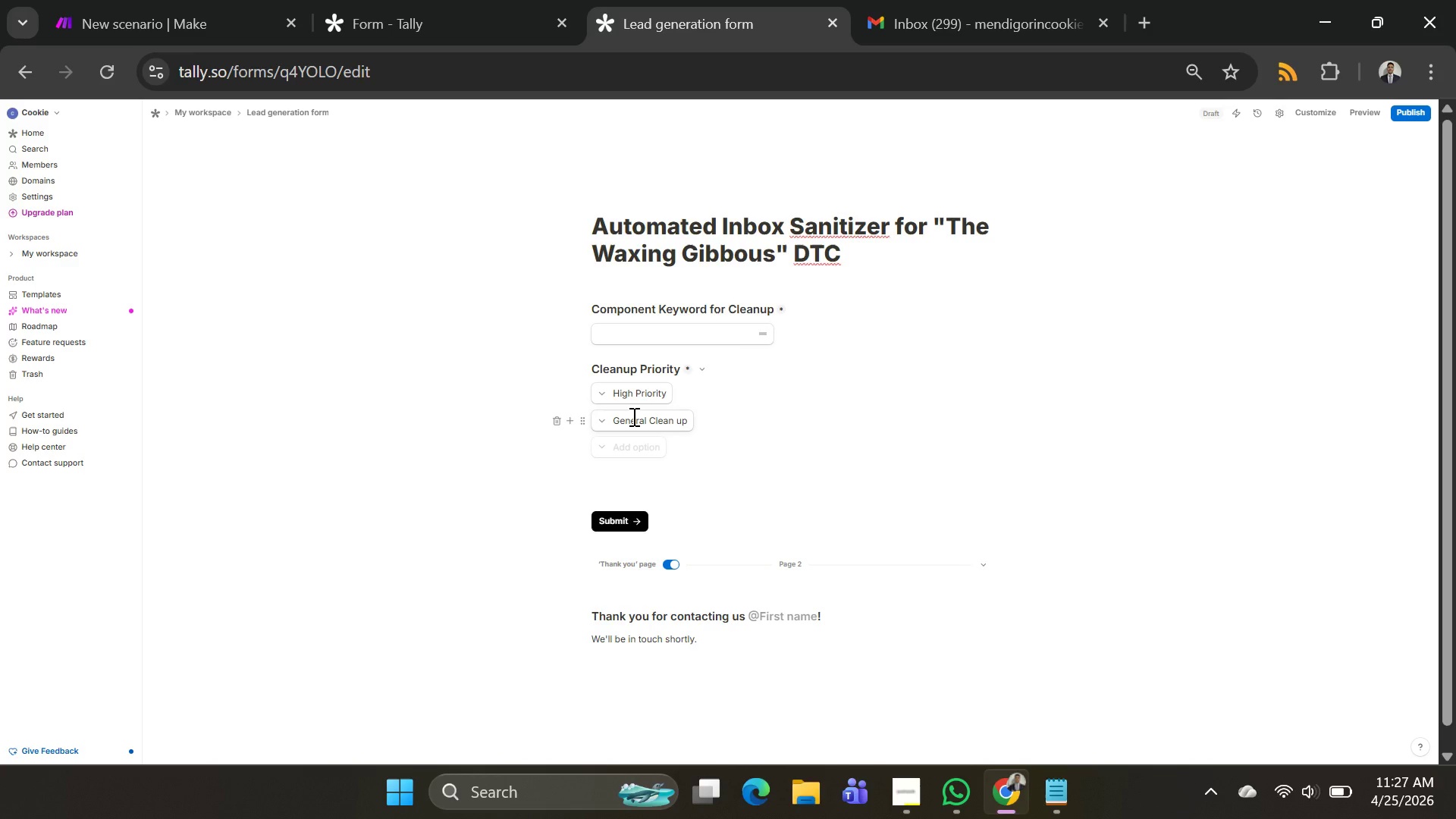 
key(ArrowLeft)
 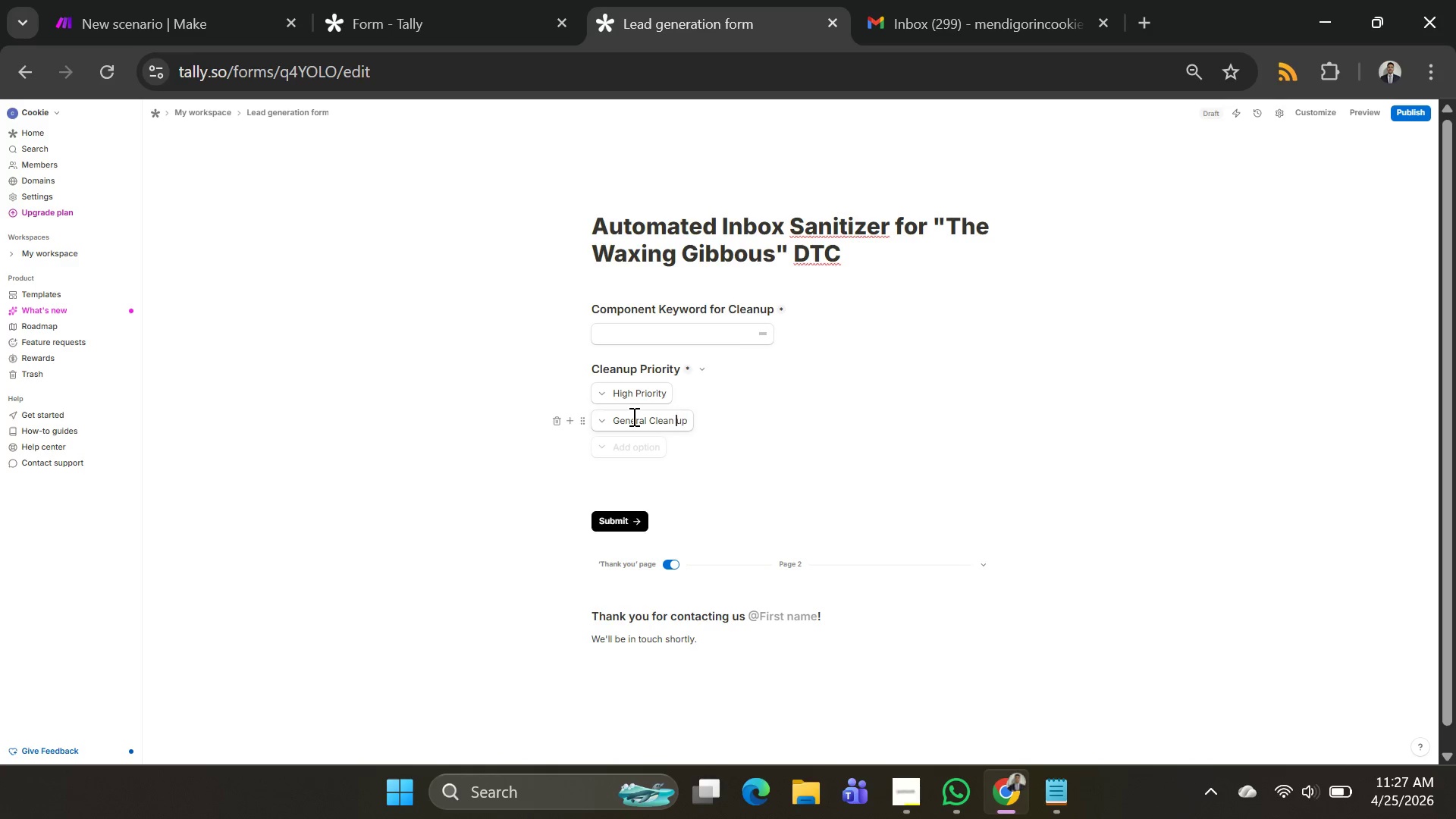 
key(ArrowLeft)
 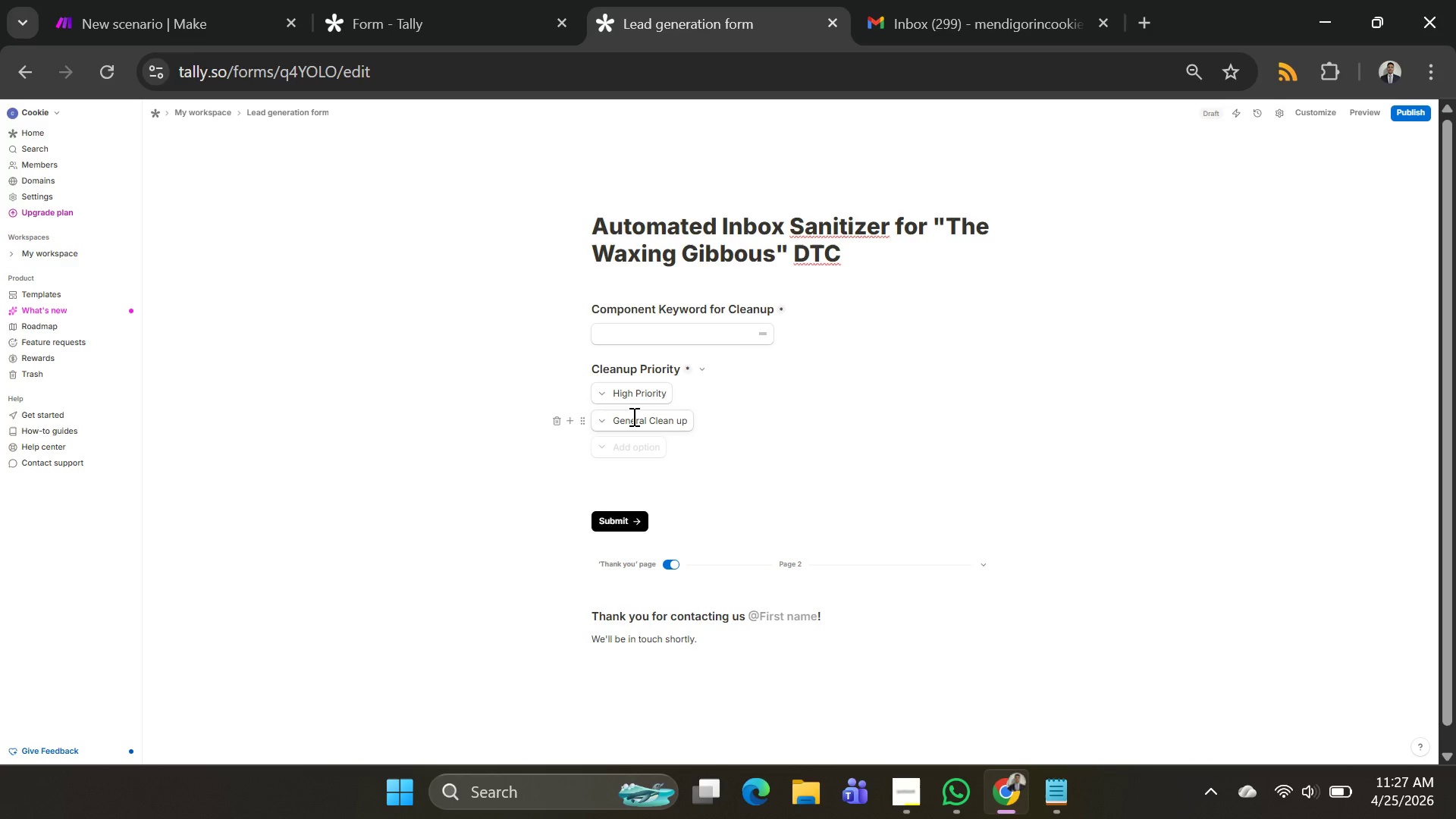 
key(Backspace)
 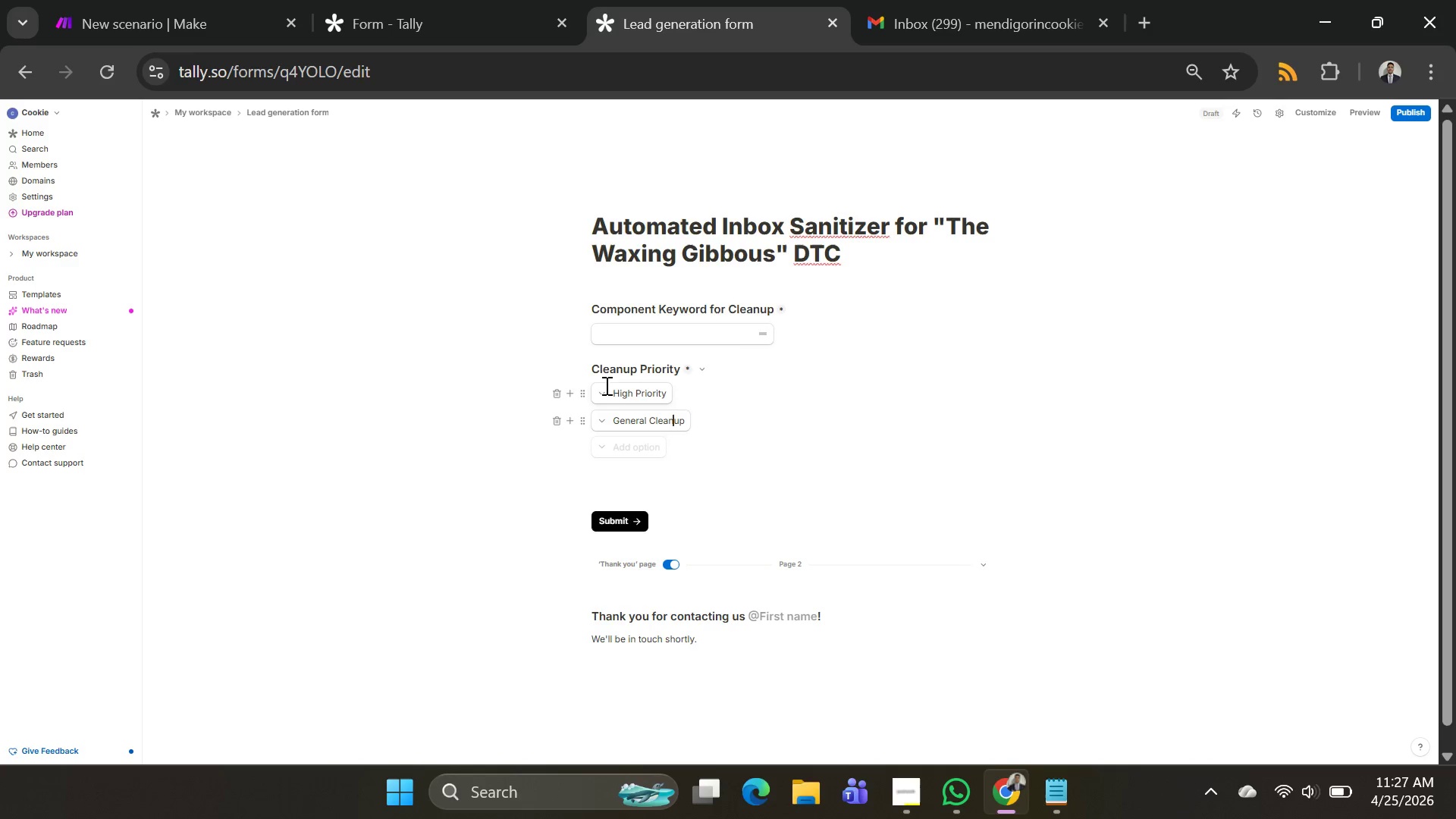 
left_click([610, 394])
 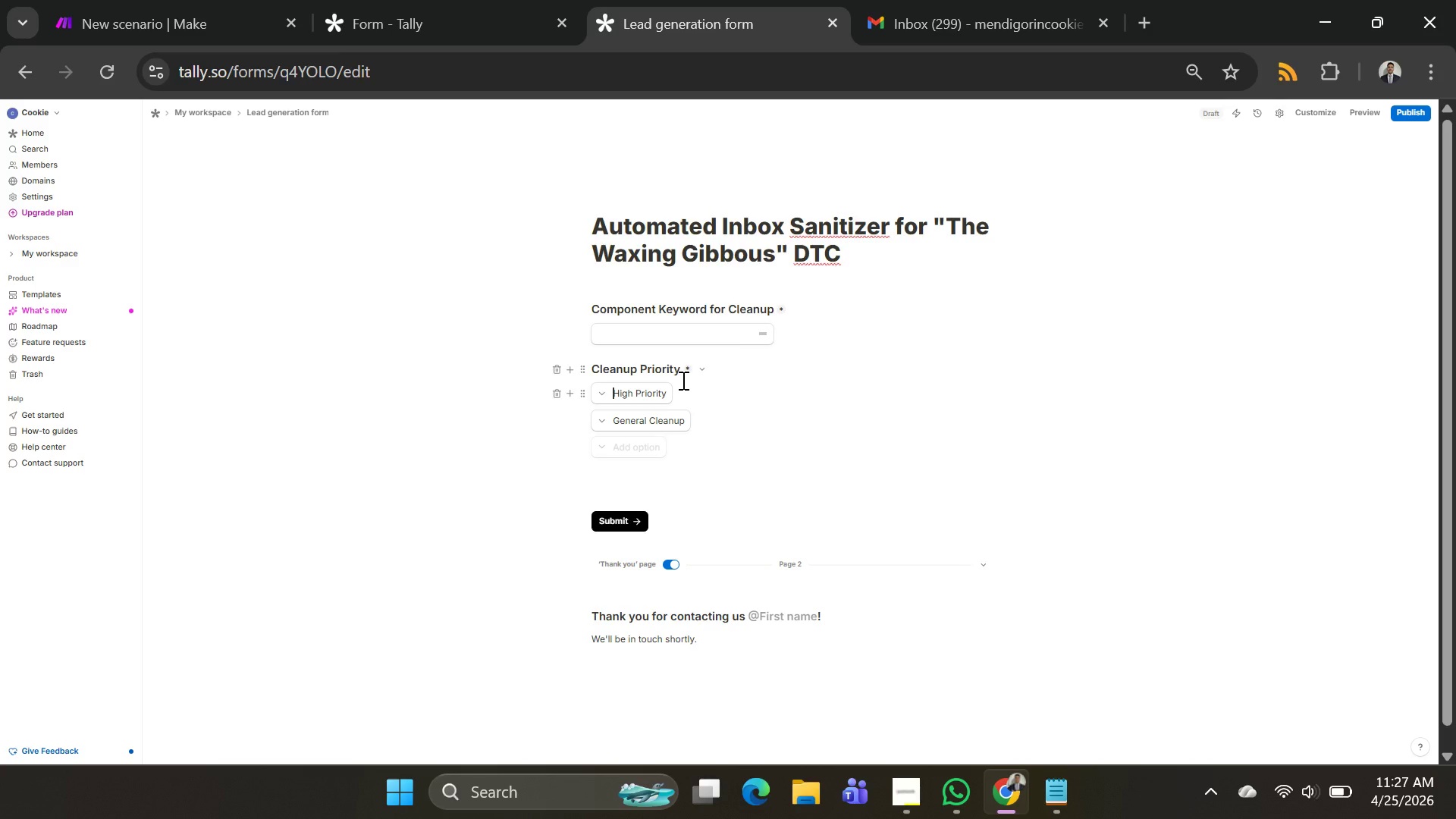 
wait(5.92)
 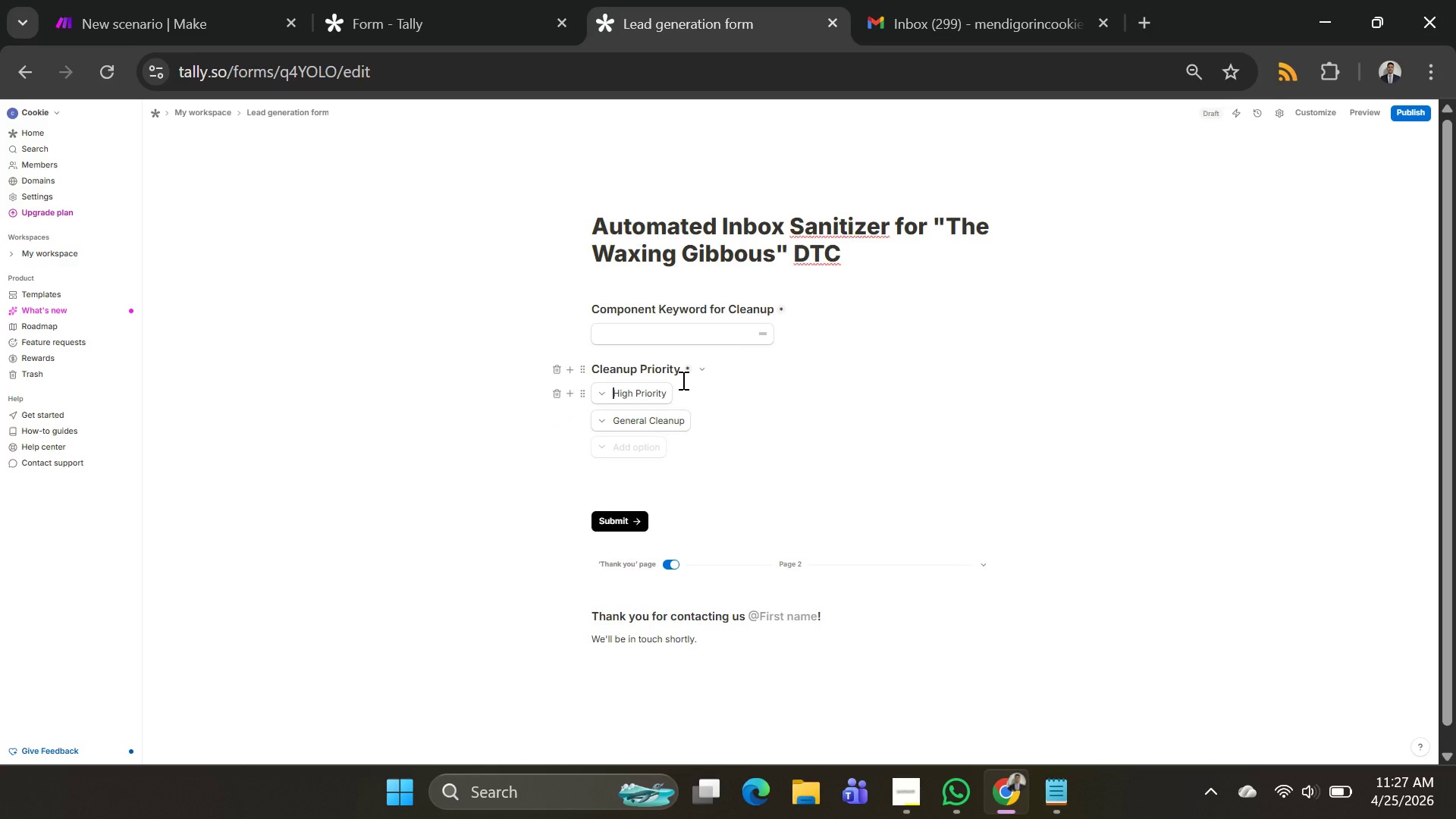 
key(ArrowRight)
 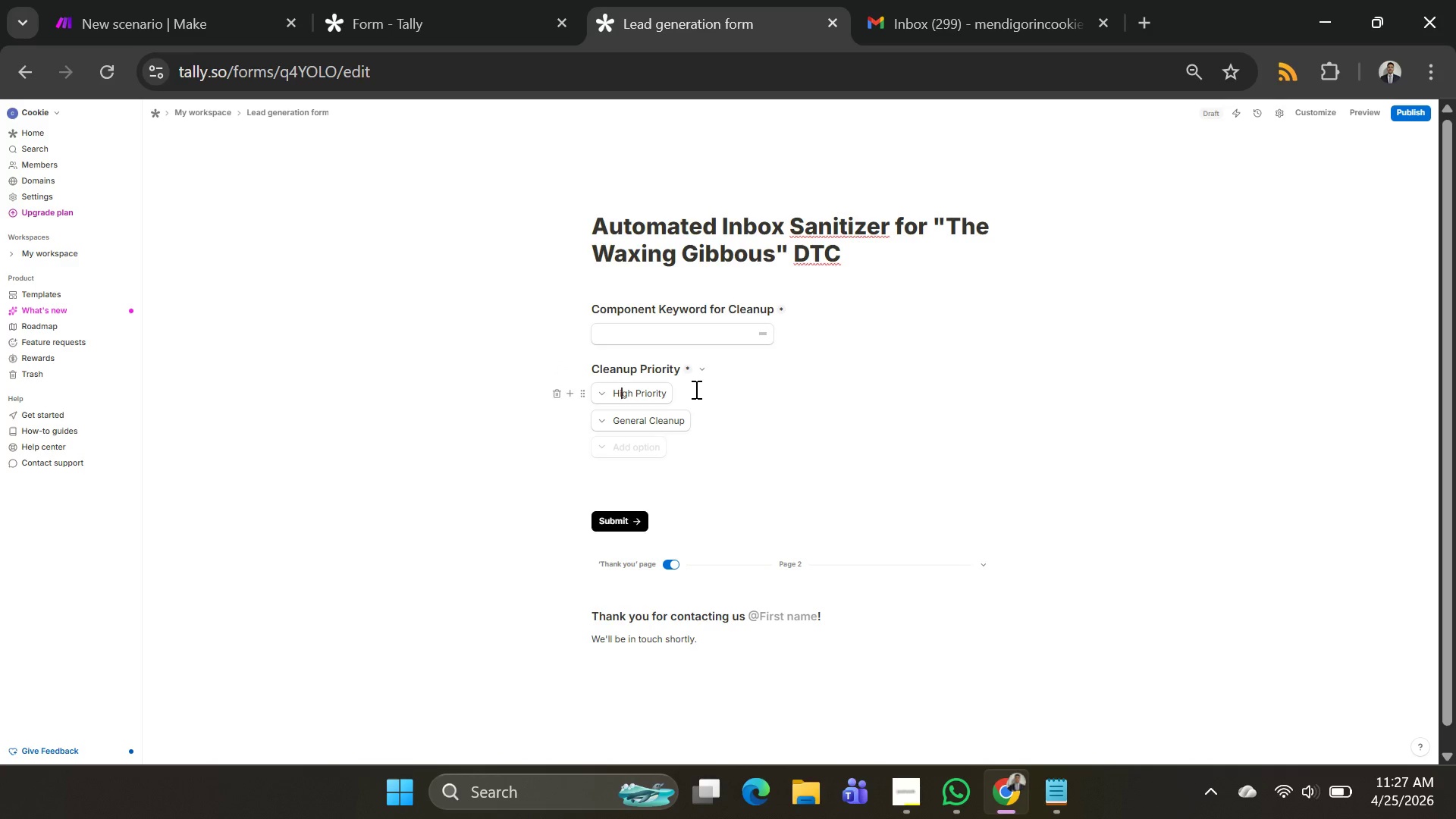 
key(ArrowRight)
 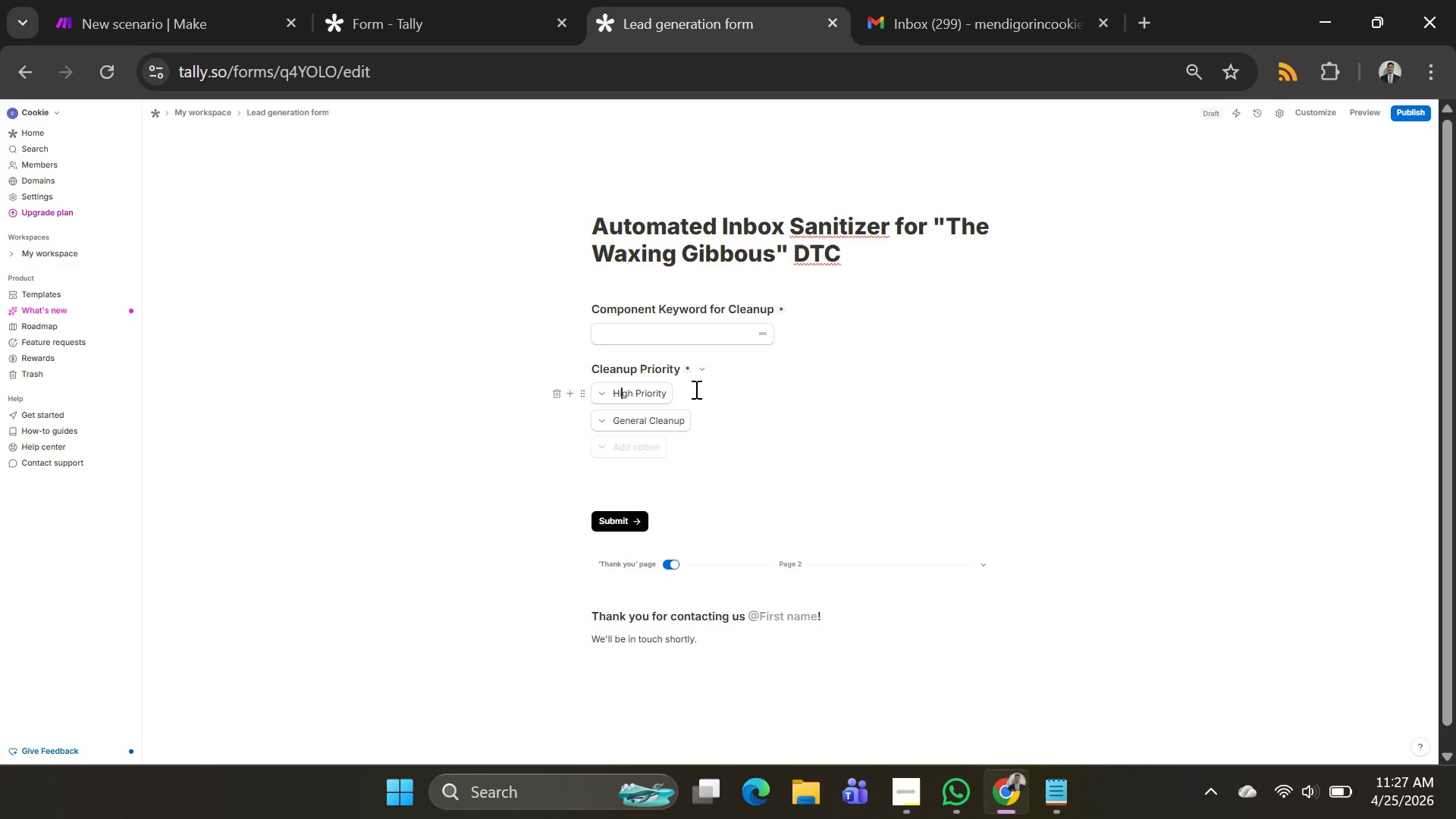 
key(ArrowRight)
 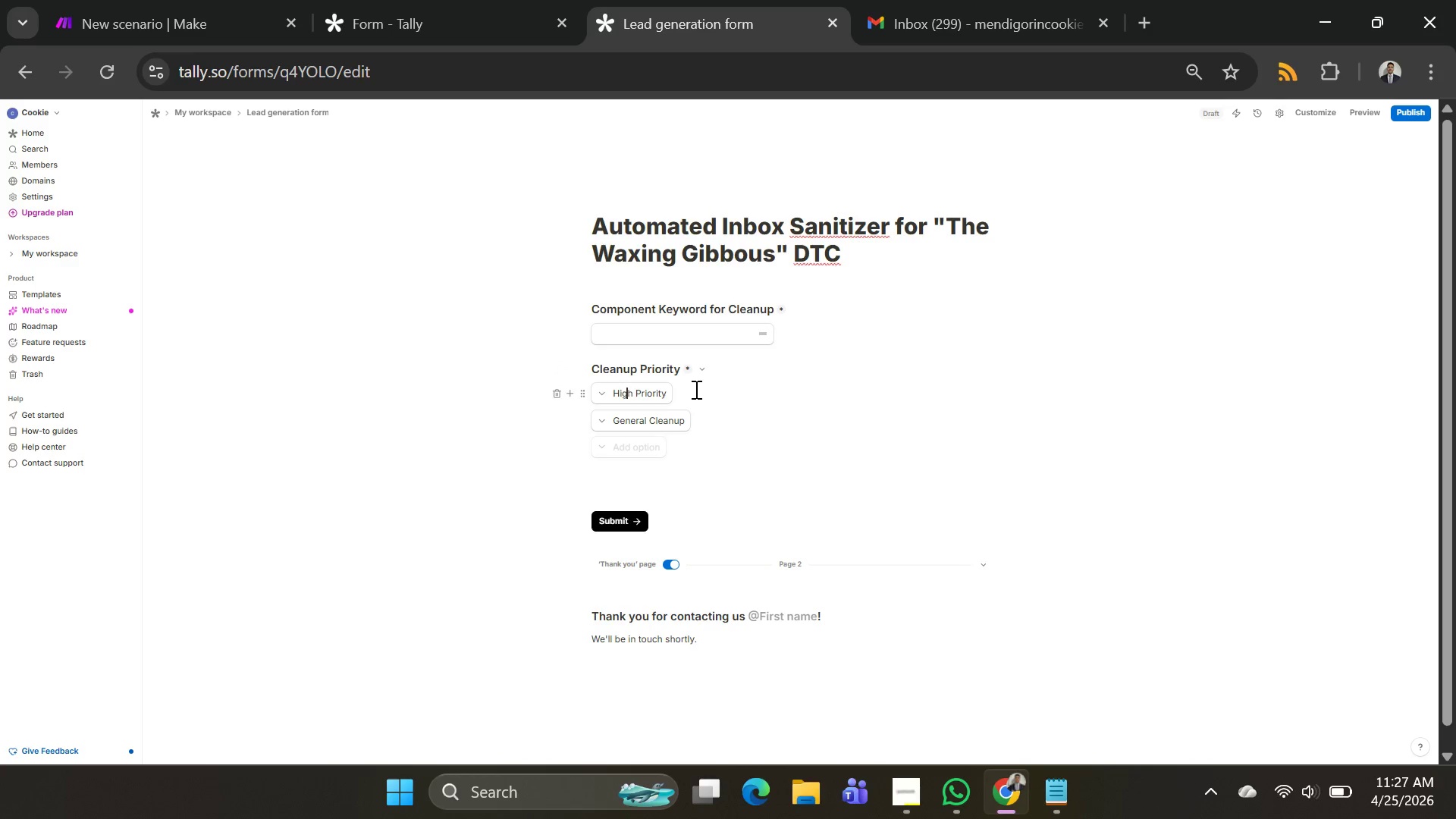 
key(ArrowRight)
 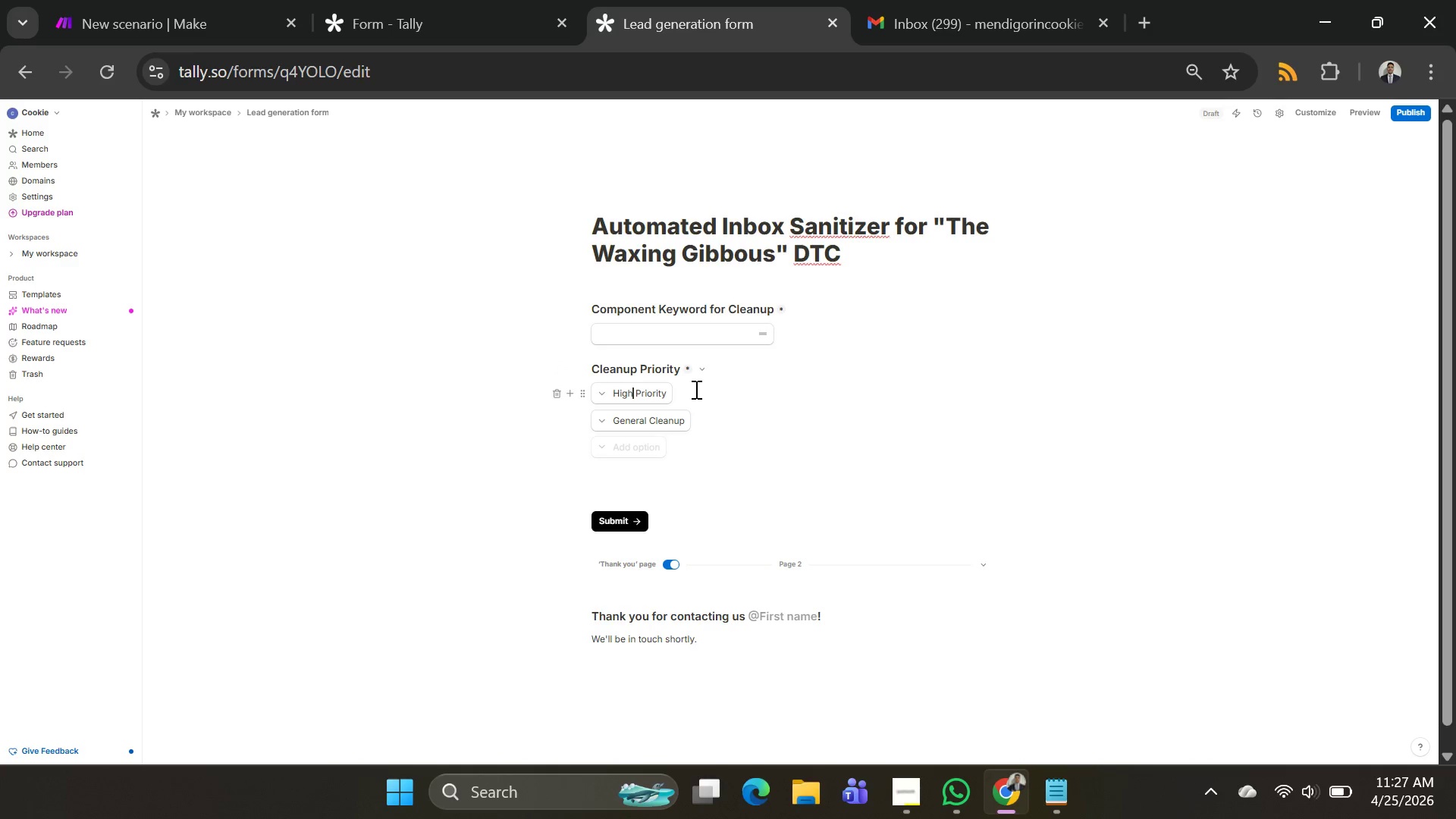 
key(ArrowRight)
 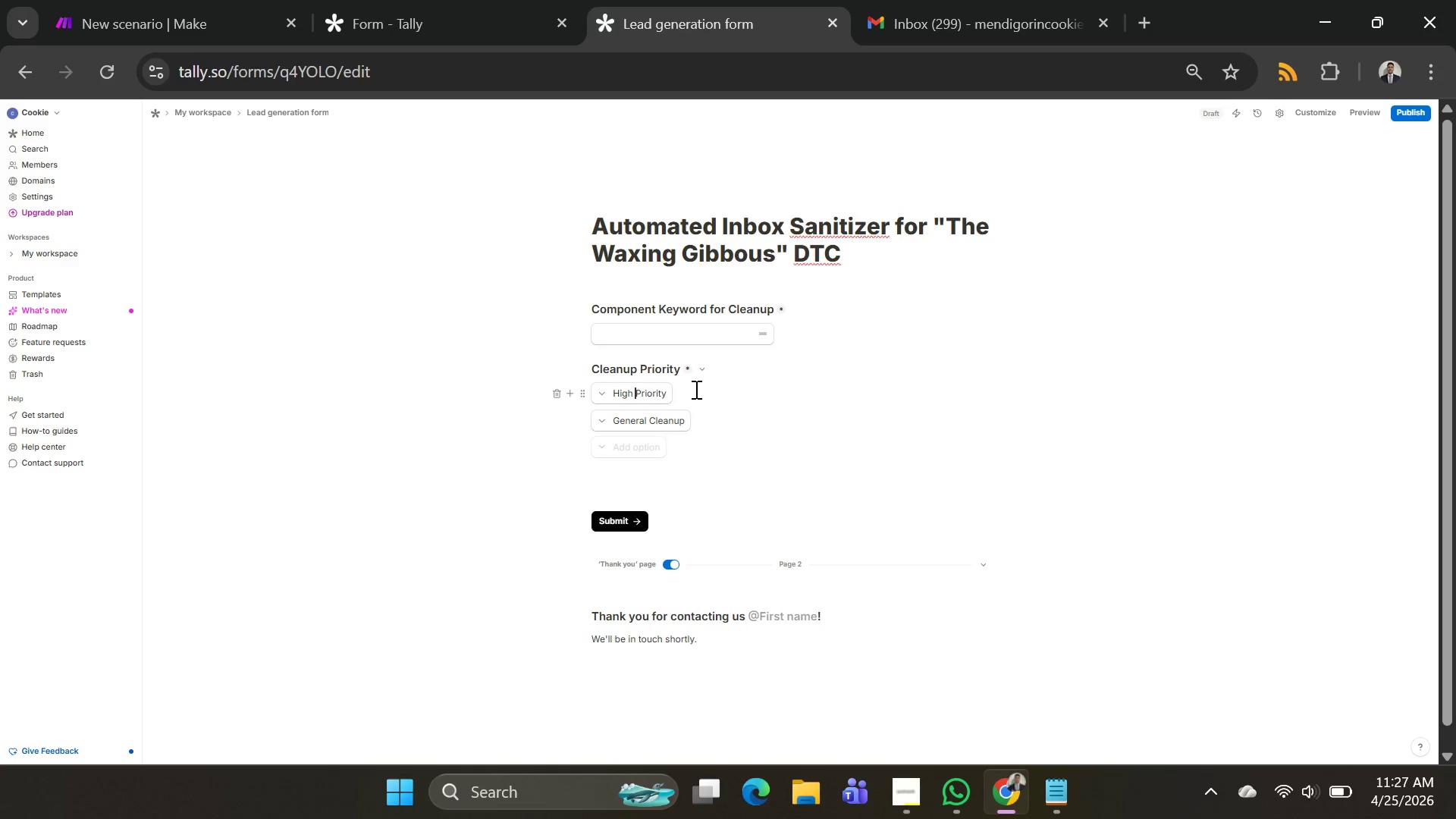 
key(ArrowRight)
 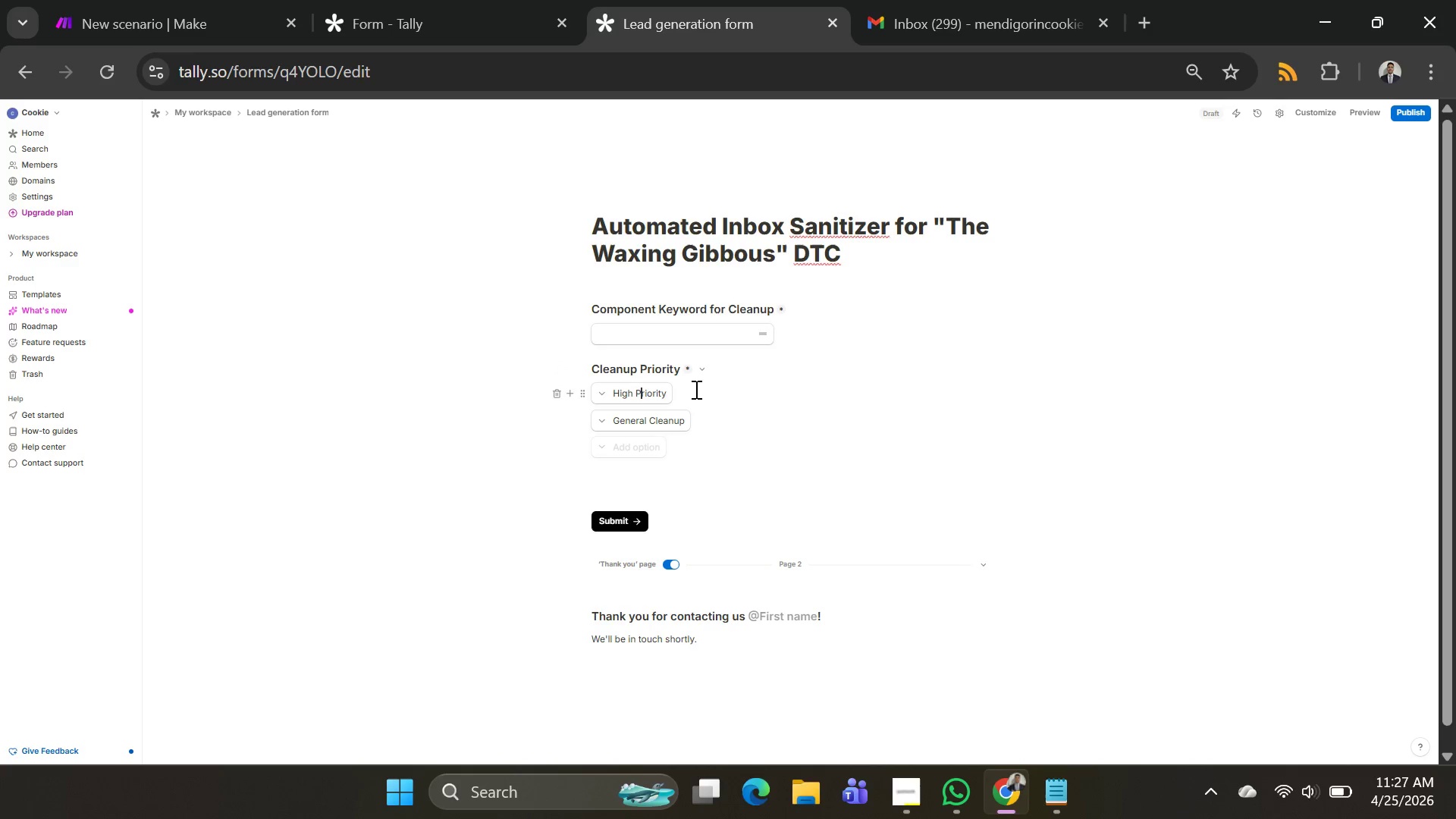 
key(ArrowRight)
 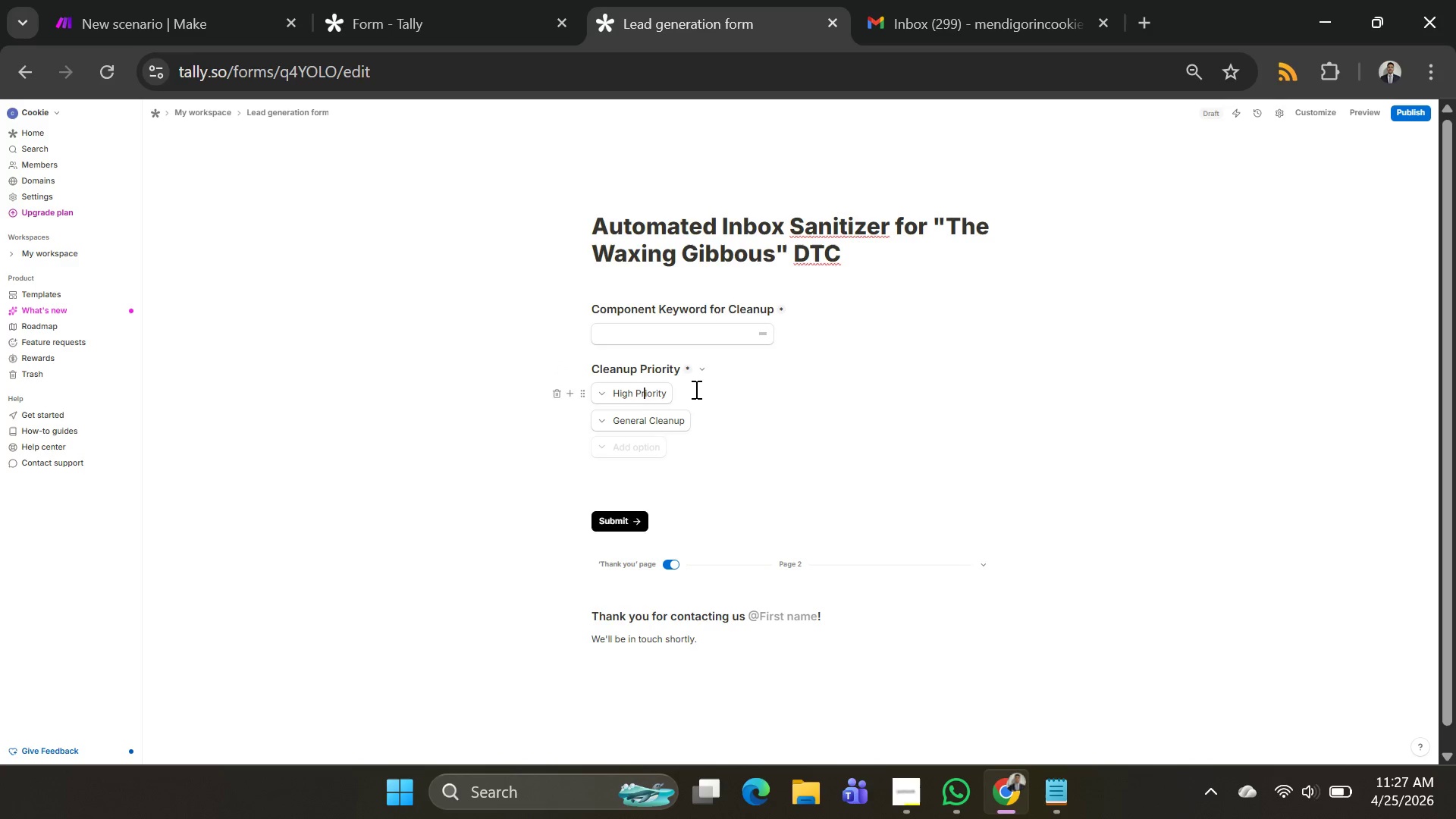 
key(ArrowRight)
 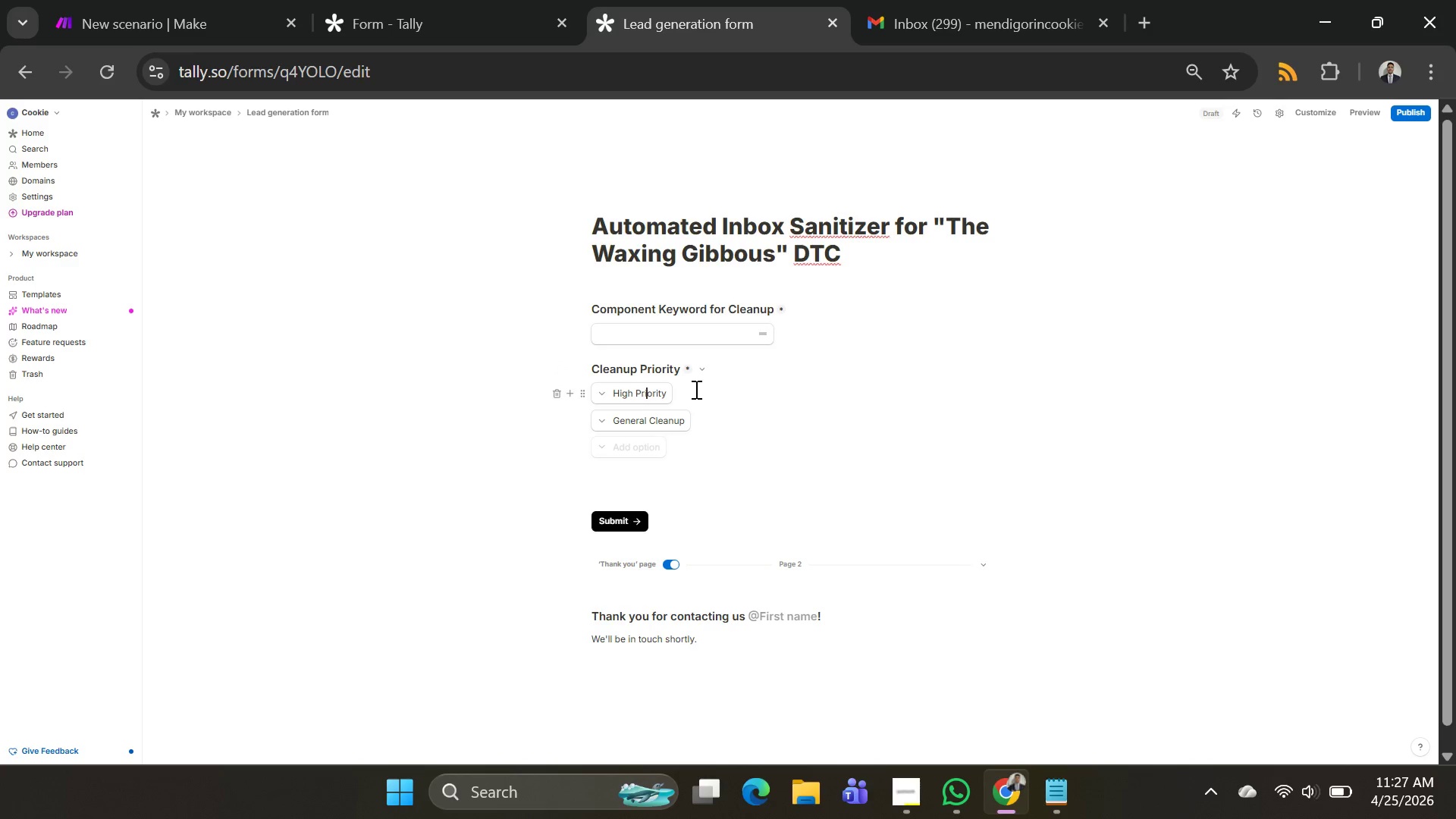 
key(ArrowRight)
 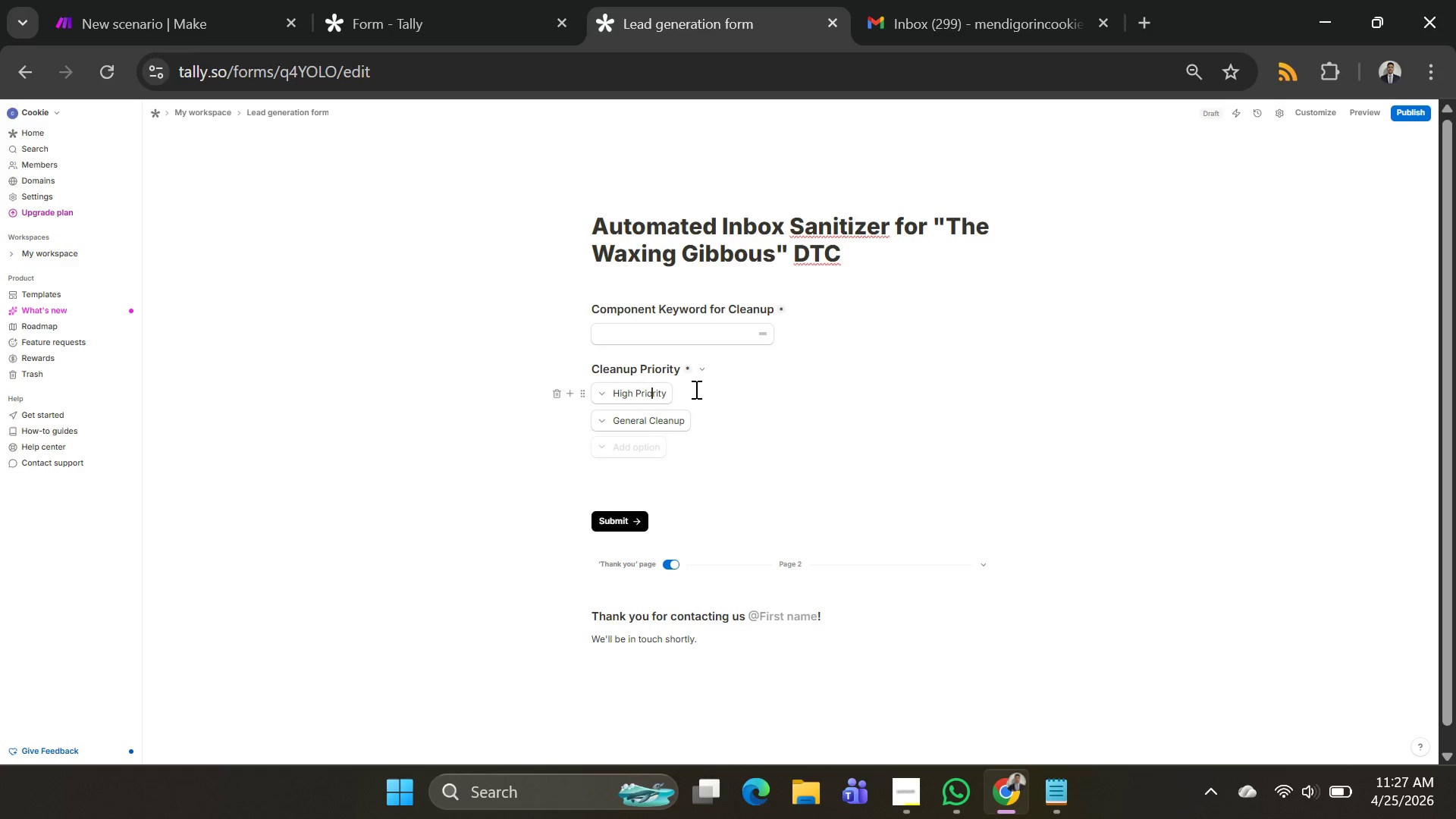 
key(ArrowRight)
 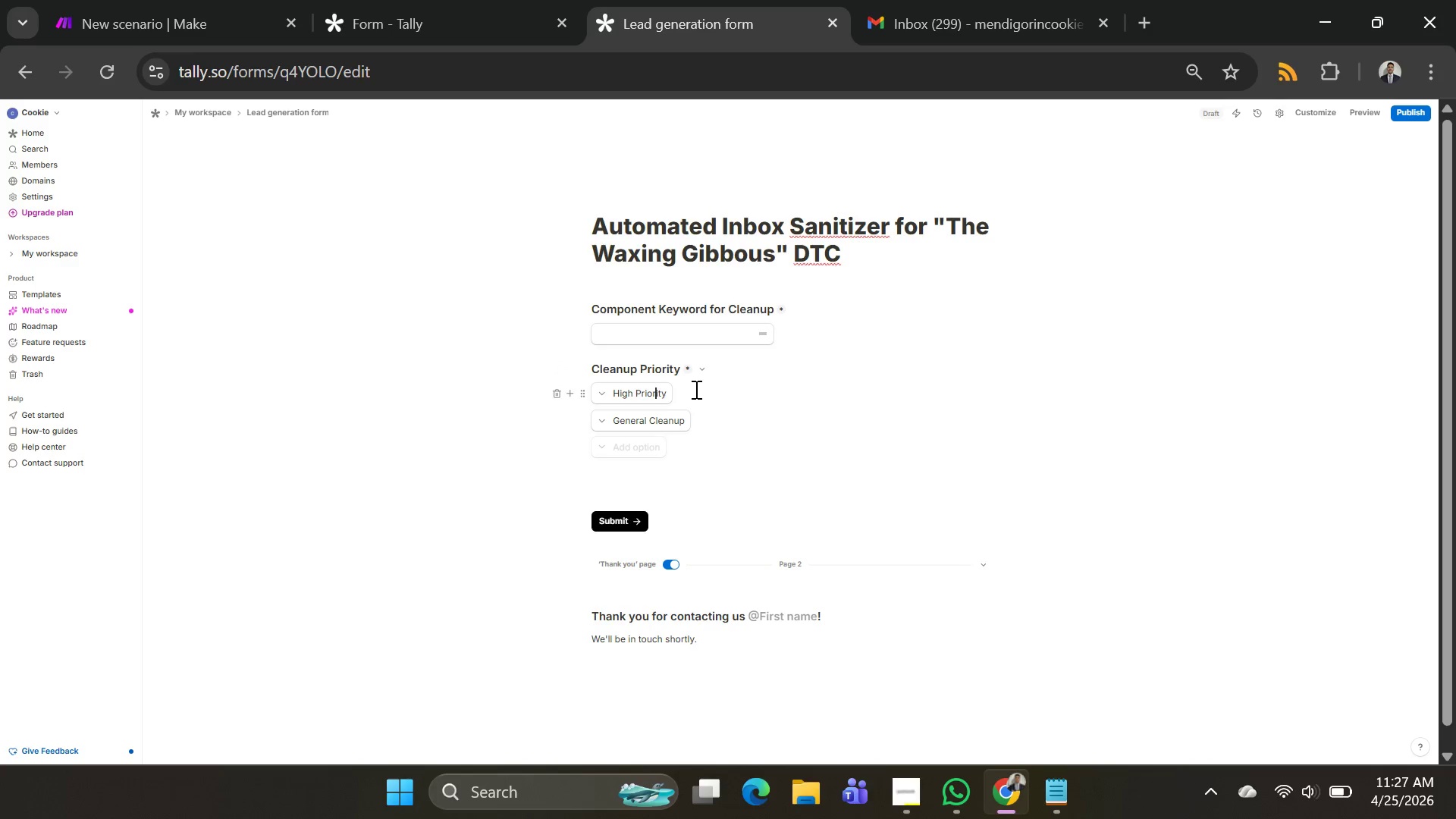 
key(ArrowRight)
 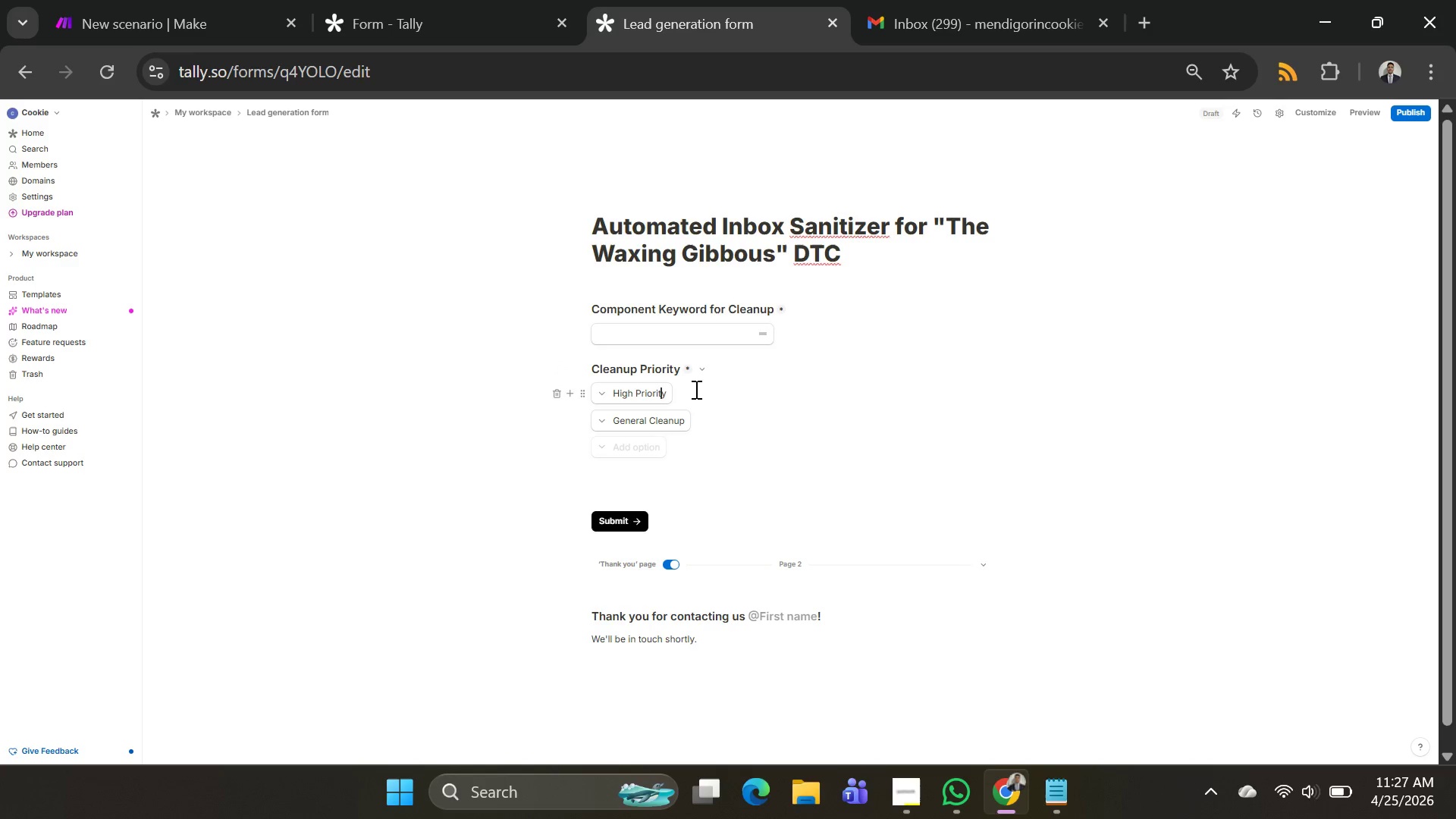 
key(ArrowRight)
 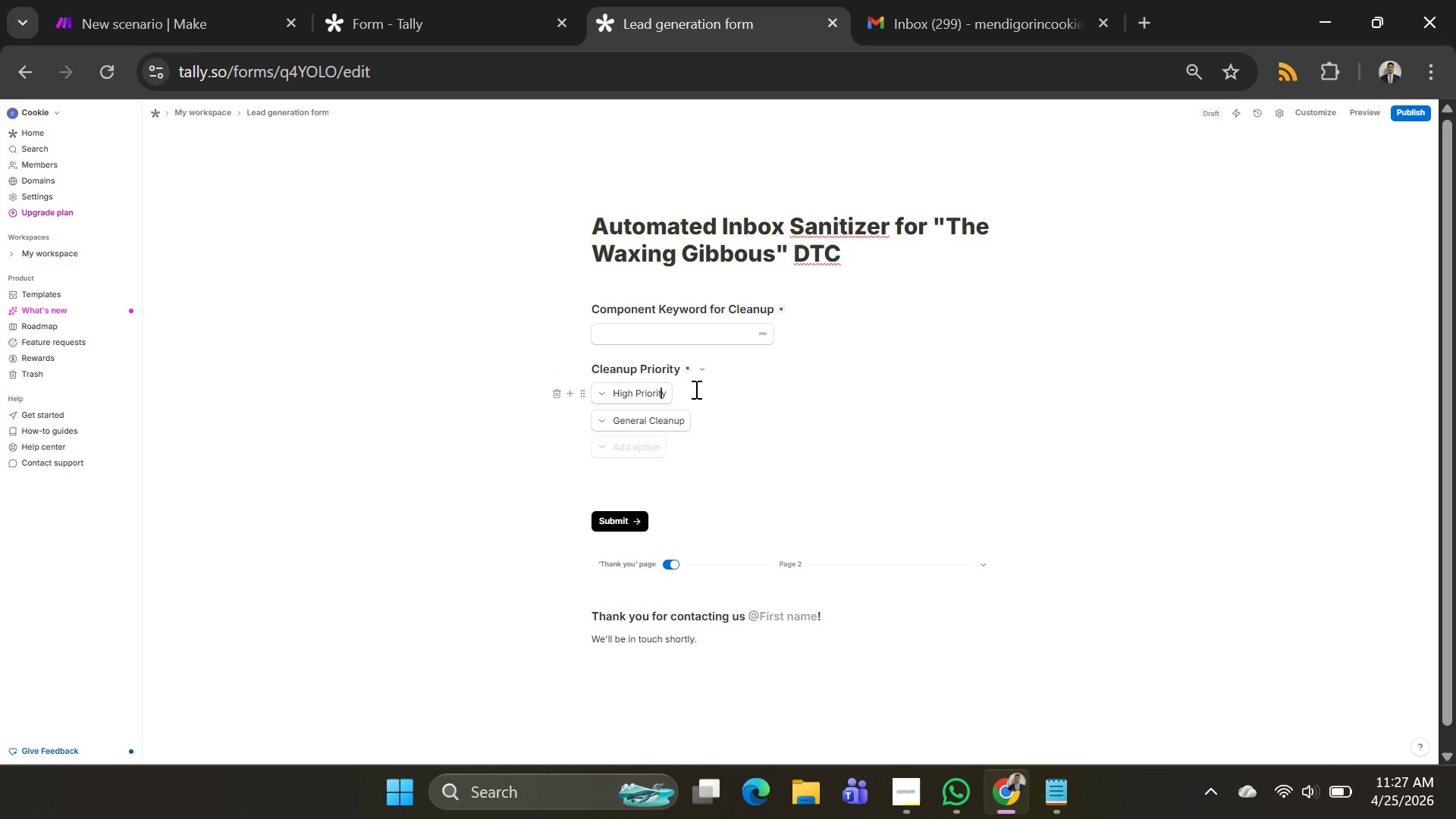 
key(ArrowRight)
 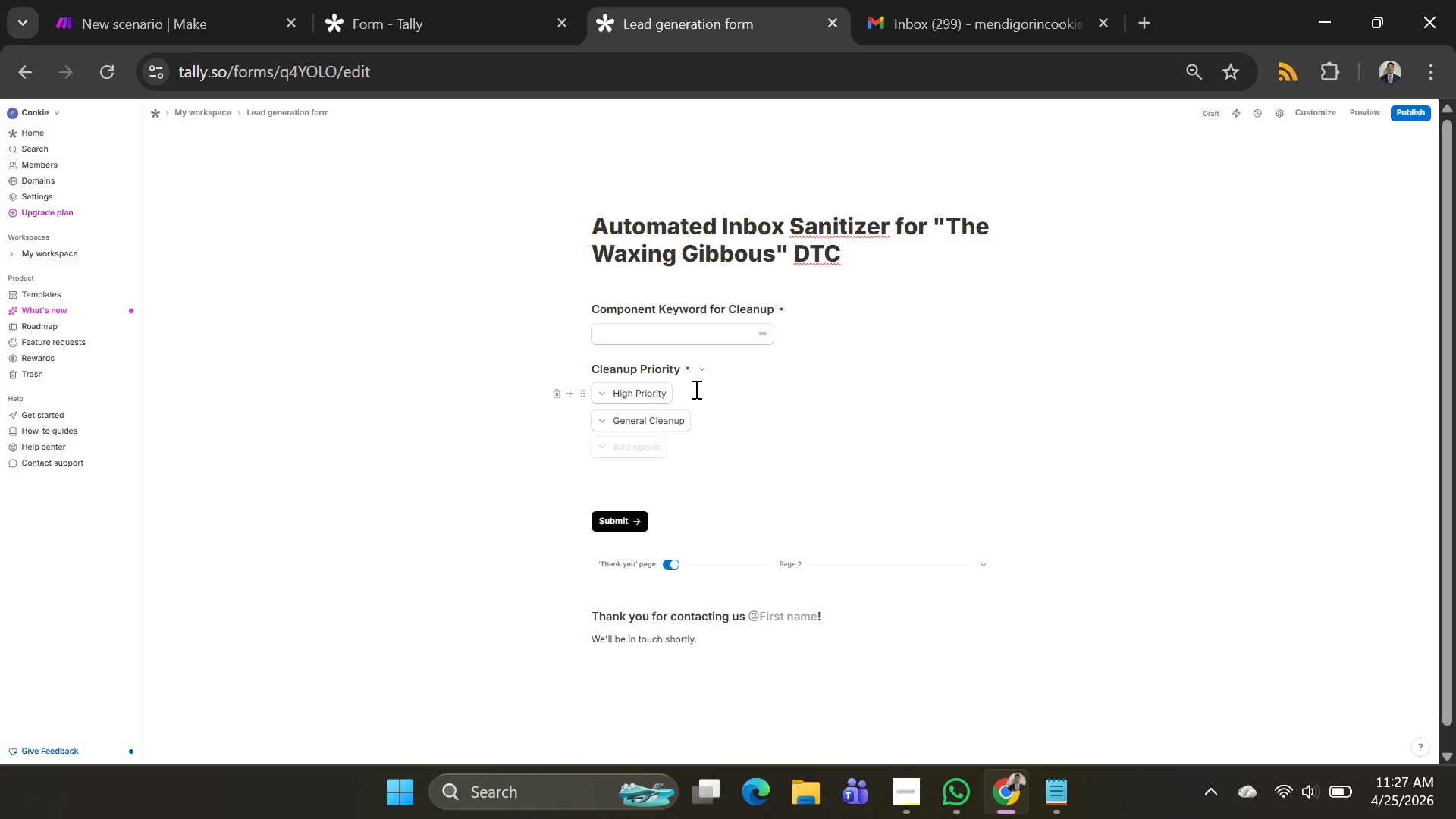 
type( Cleanup)
 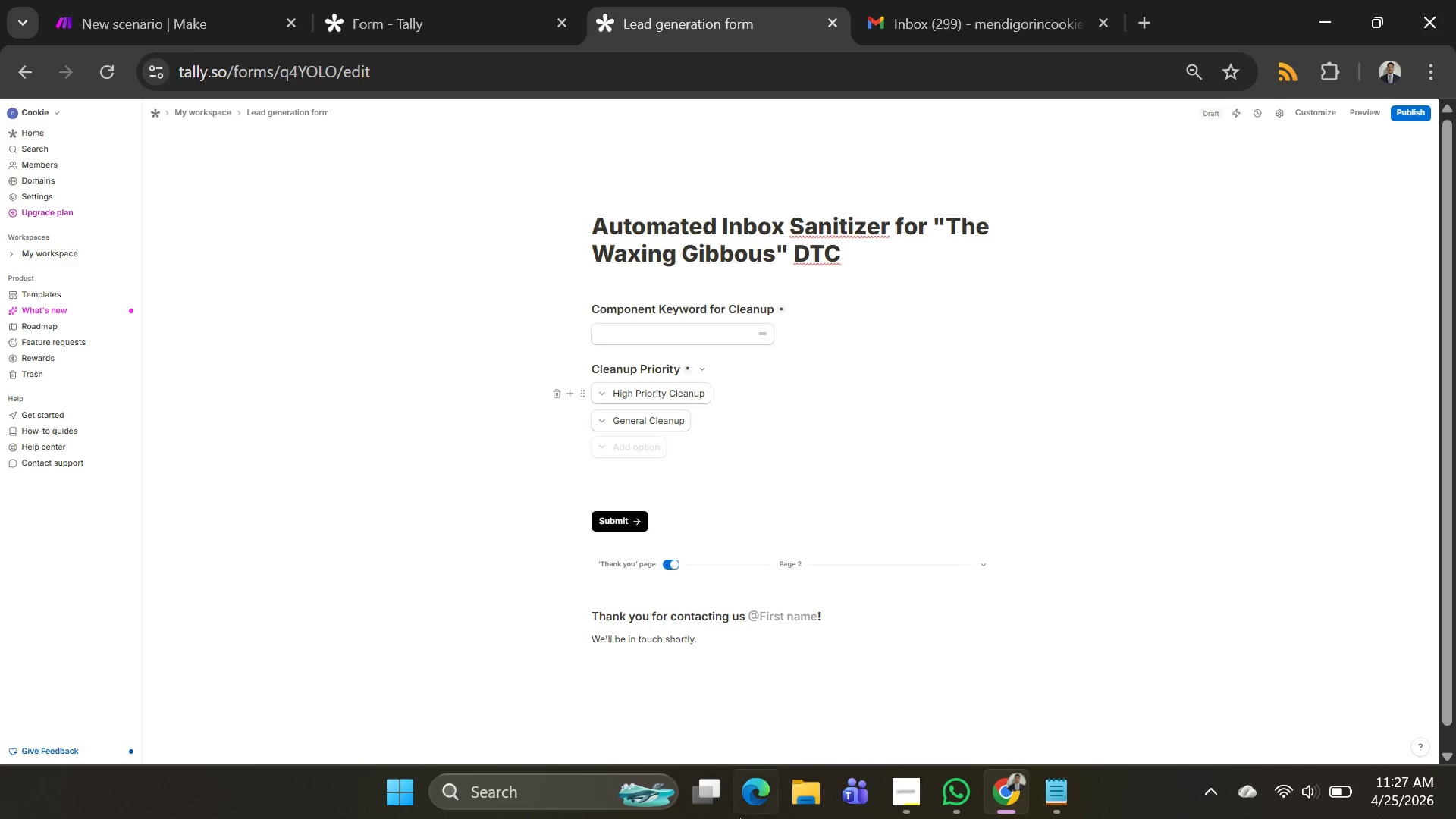 
wait(10.56)
 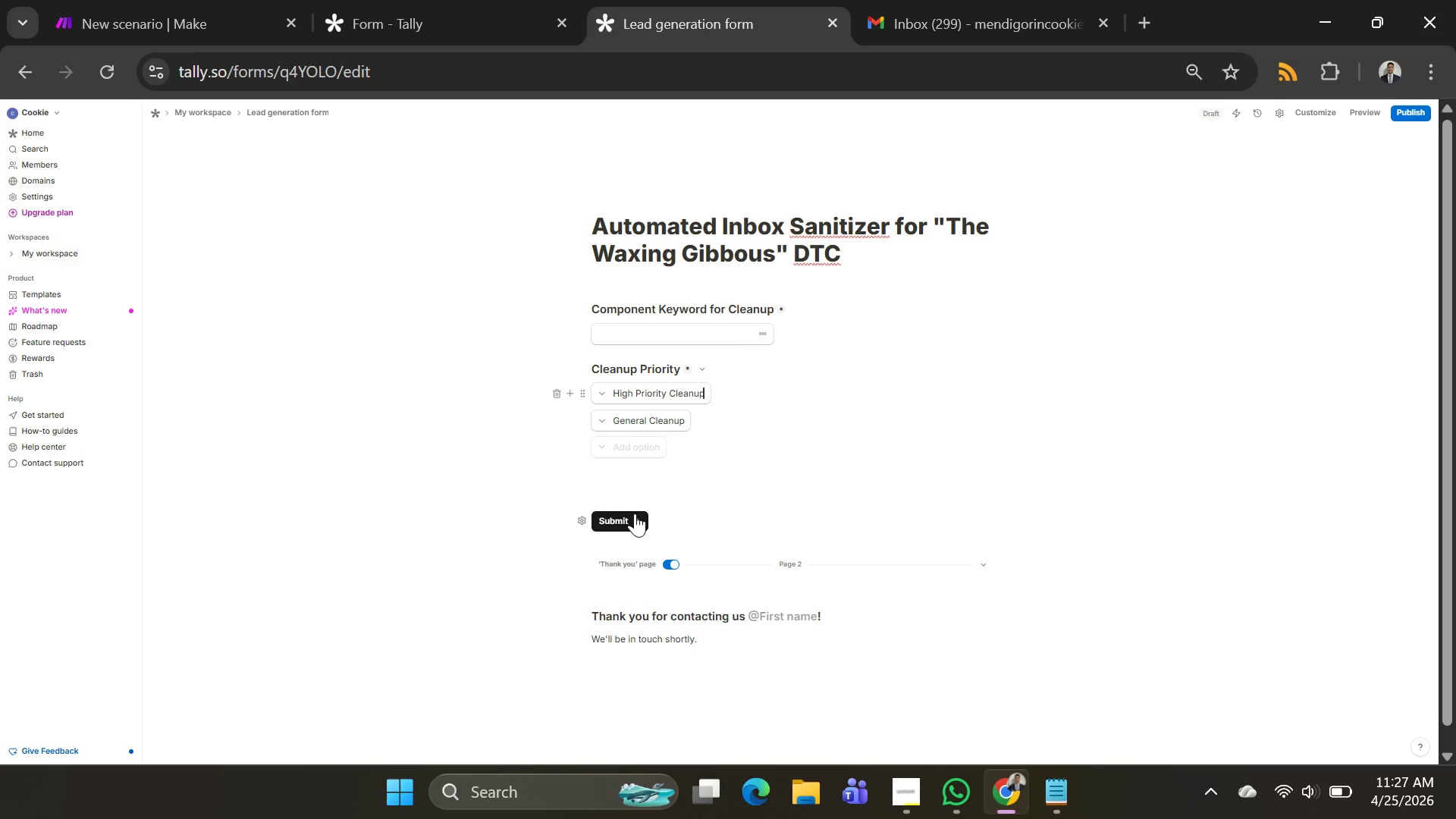 
left_click([572, 477])
 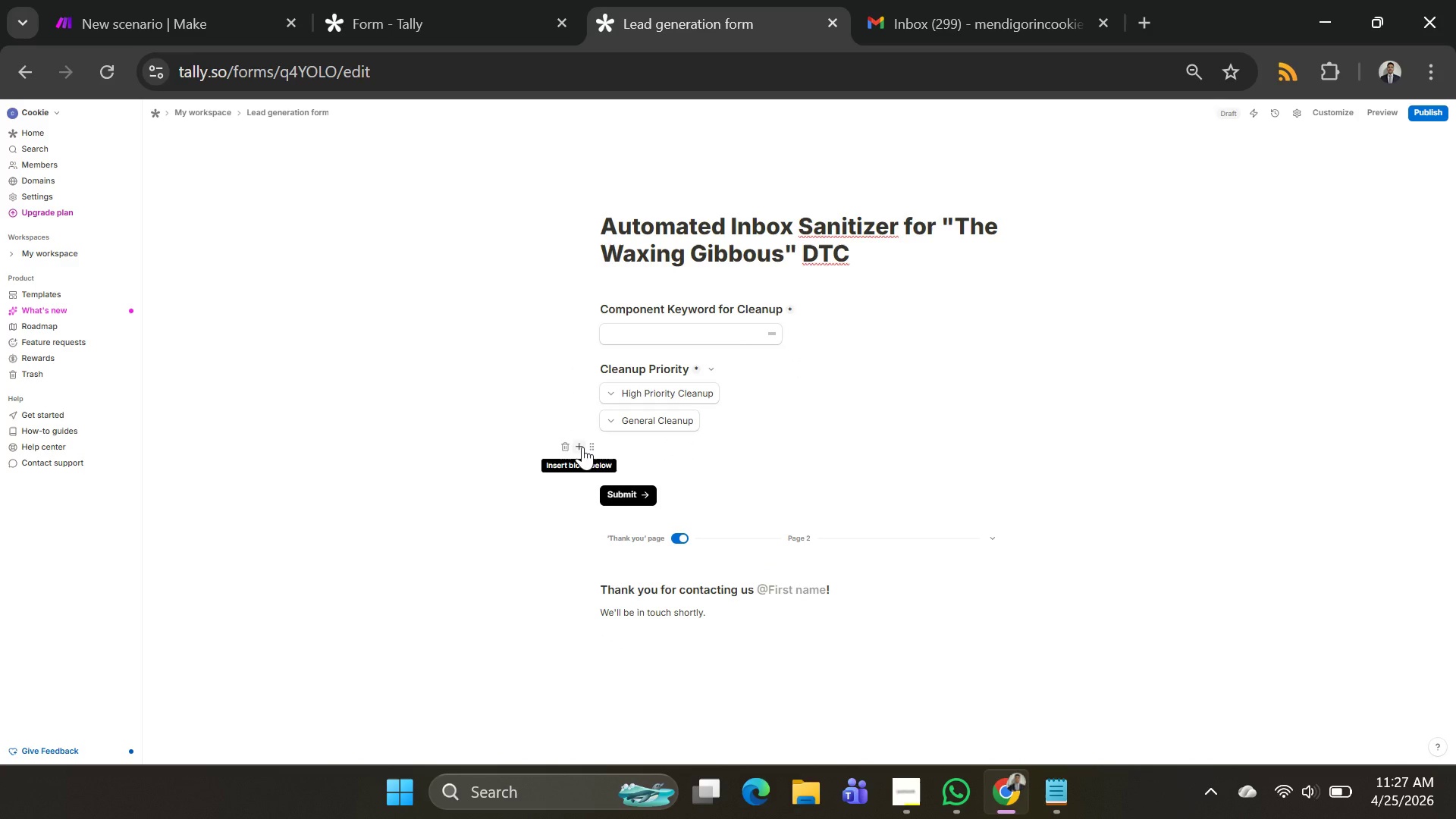 
left_click([582, 447])
 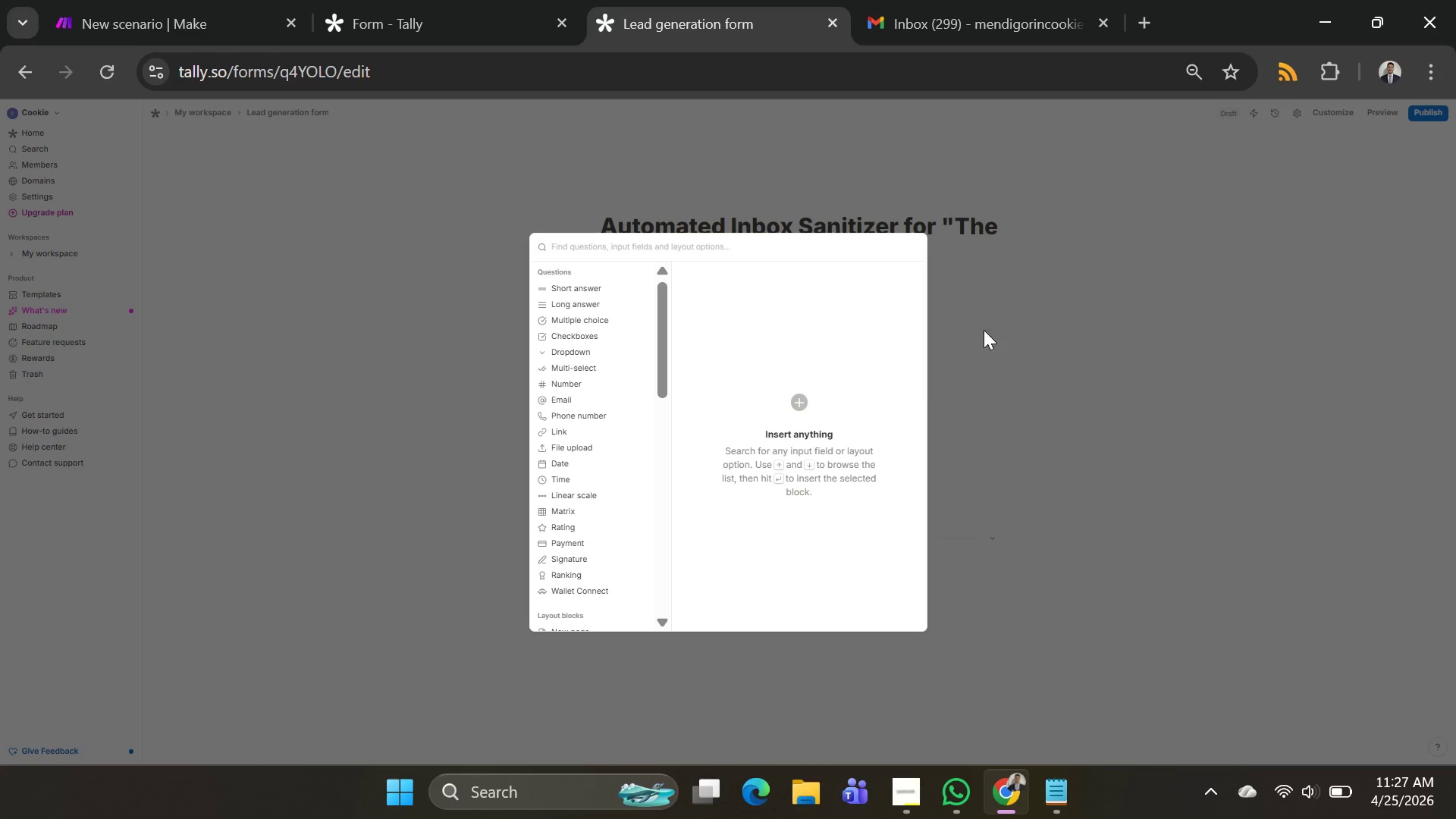 
left_click_drag(start_coordinate=[1166, 387], to_coordinate=[1158, 391])
 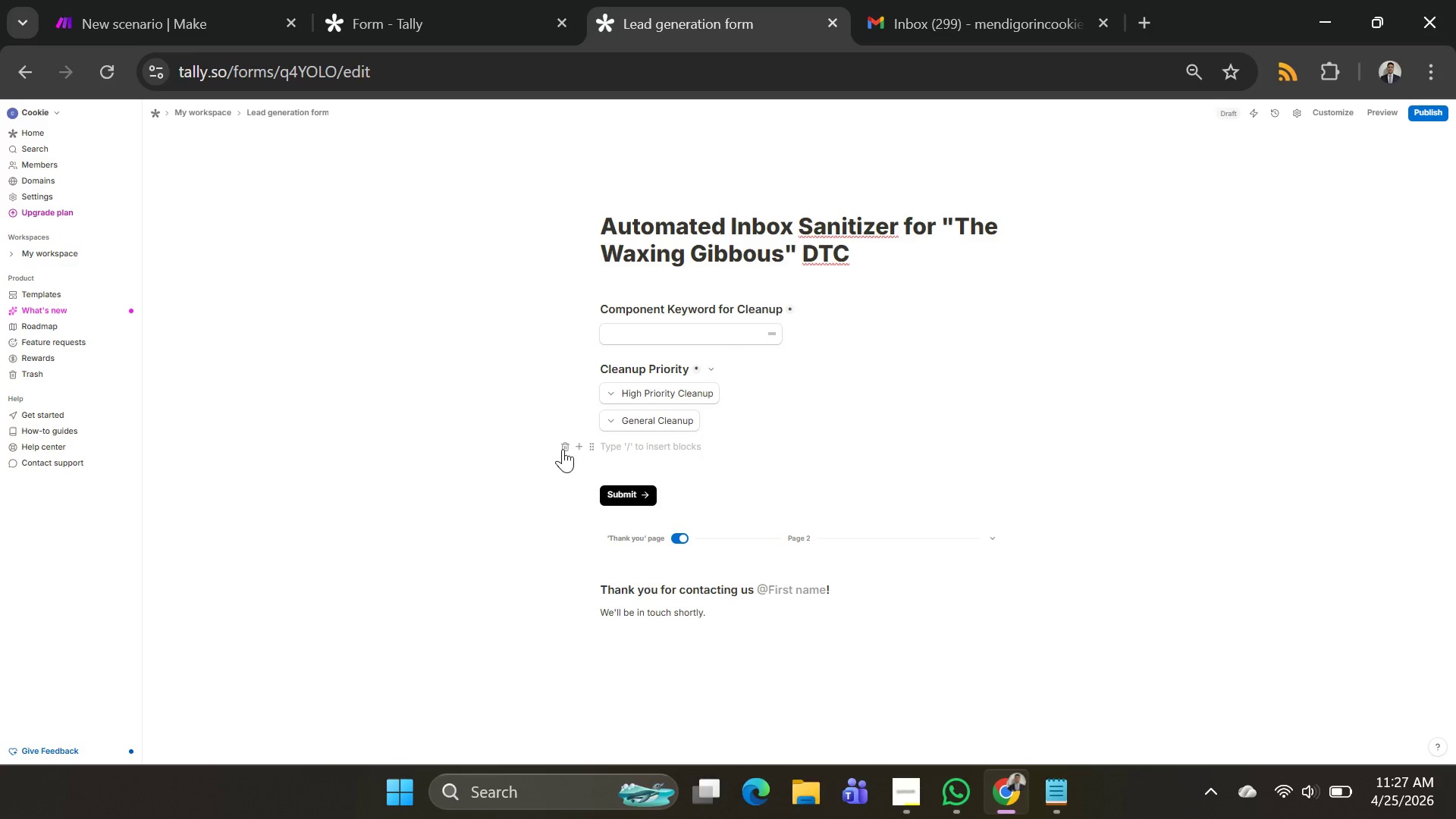 
left_click([569, 444])
 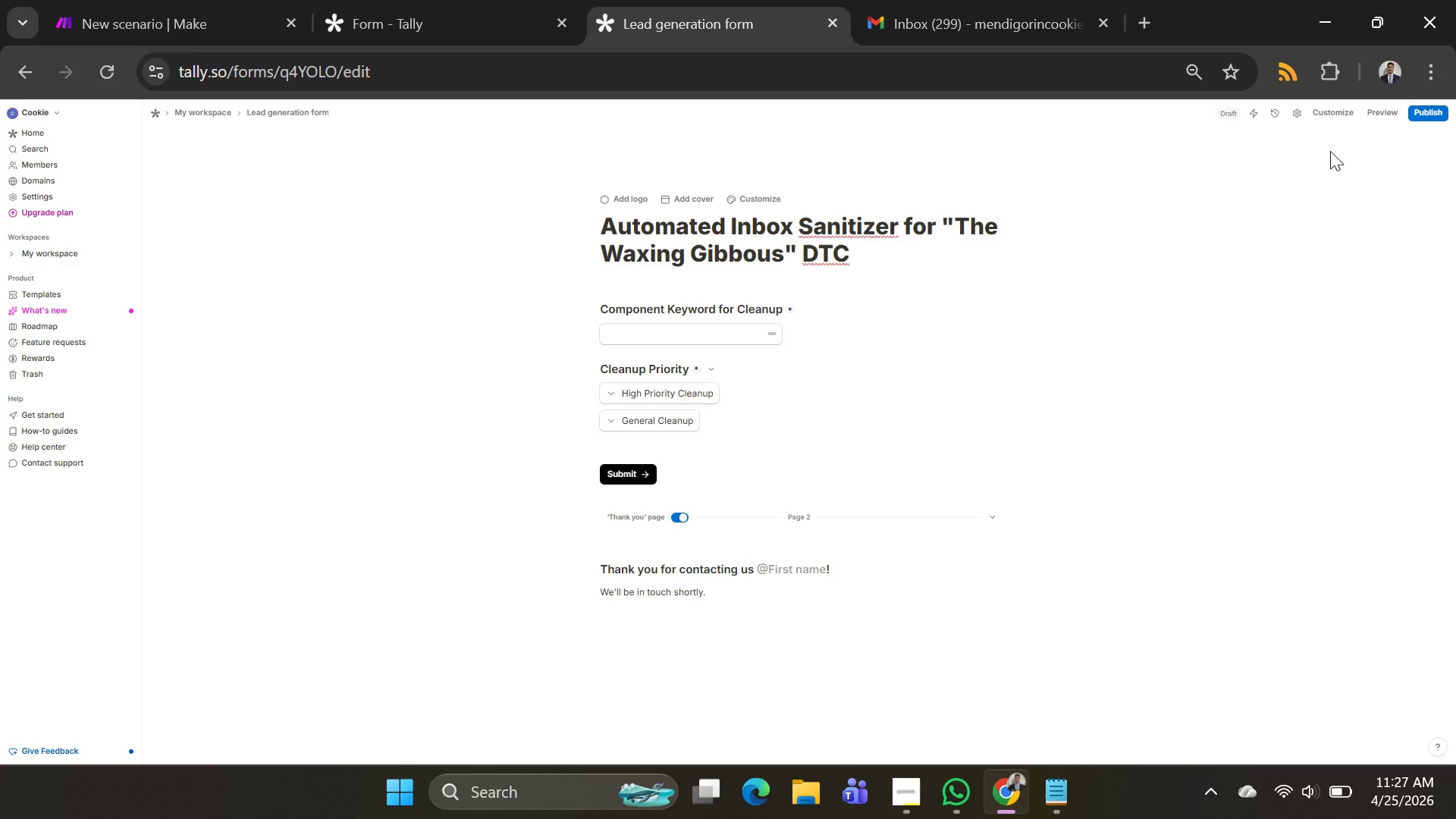 
left_click([1422, 116])
 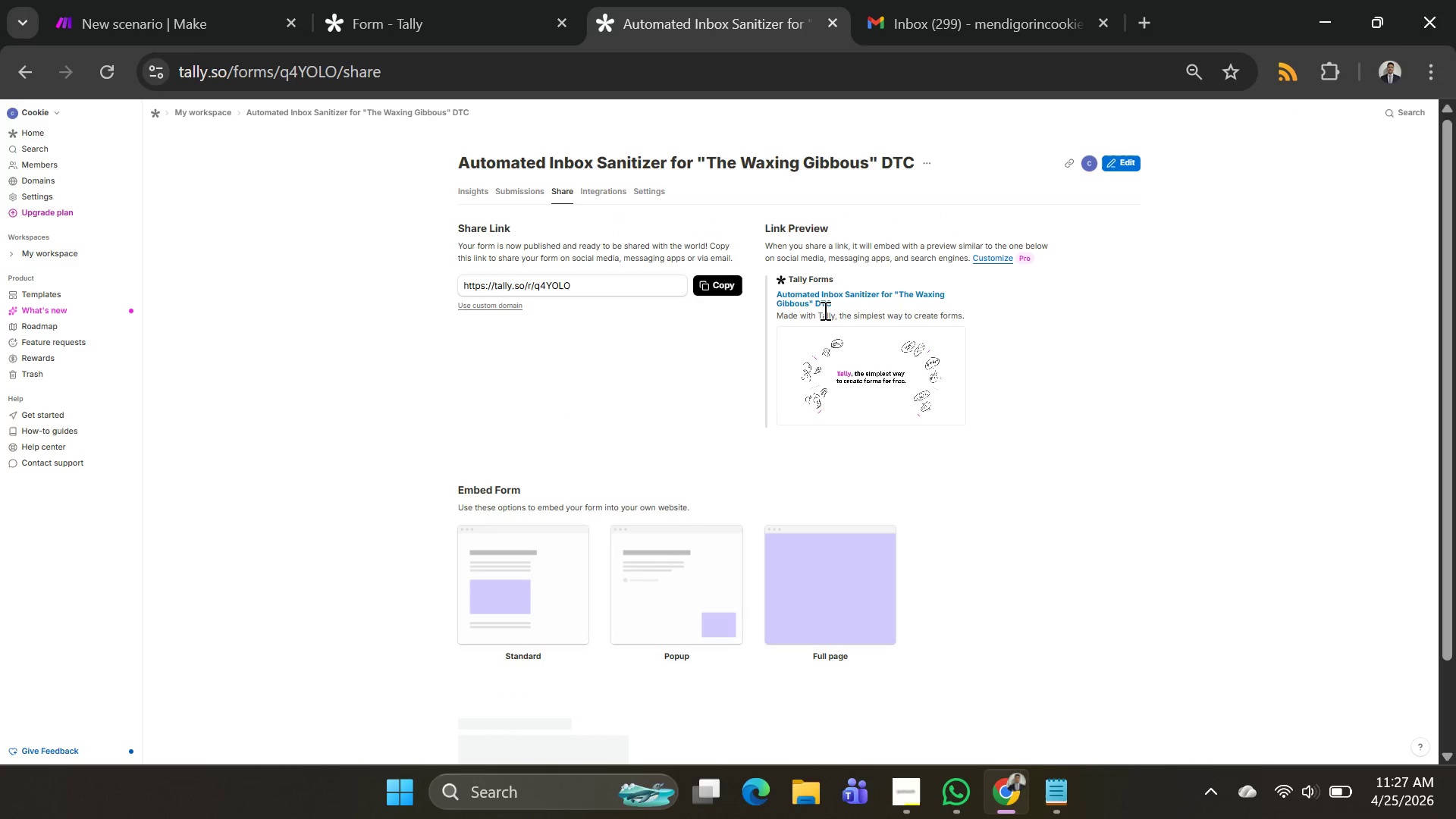 
left_click([722, 284])
 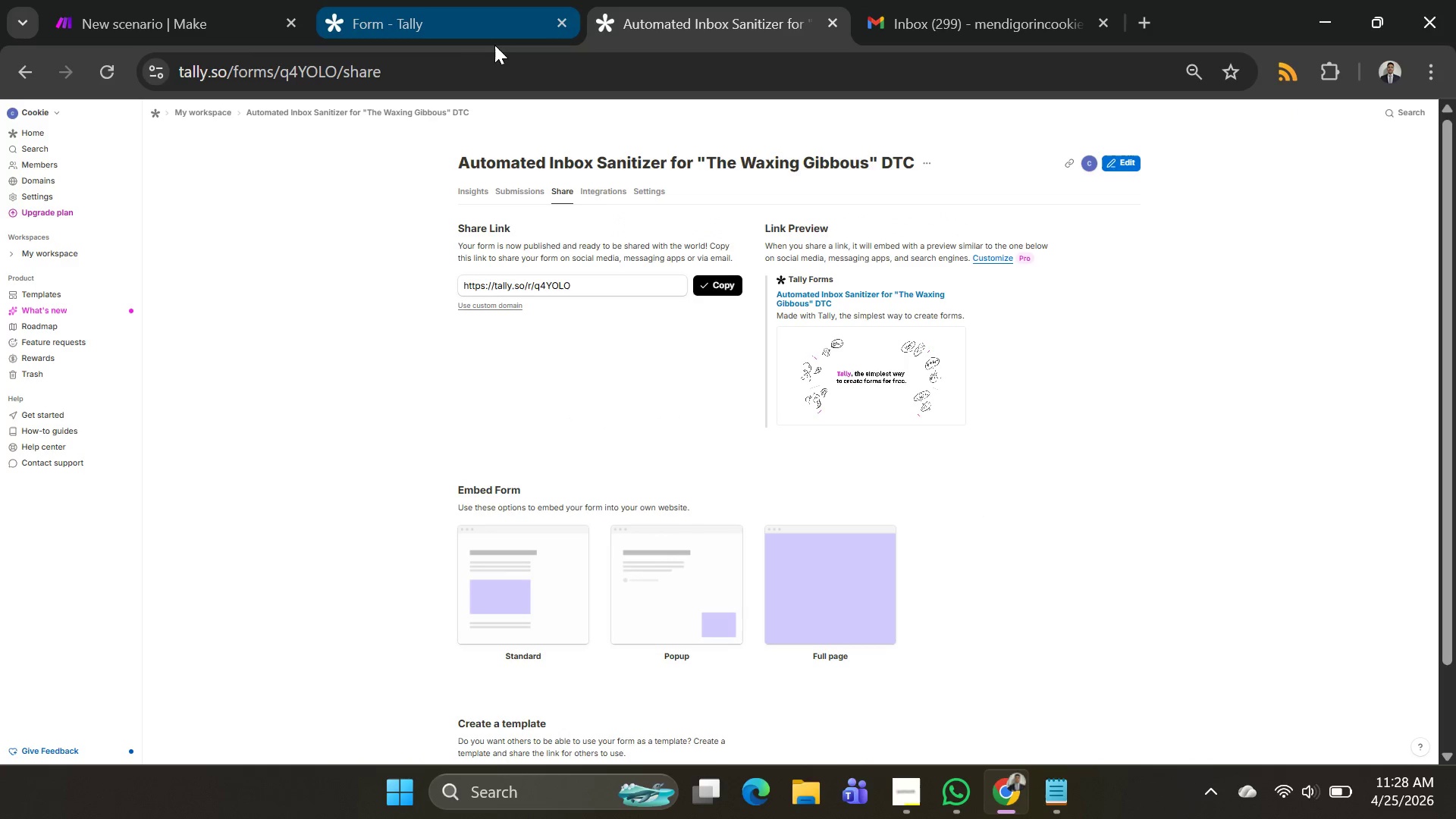 
left_click([450, 25])
 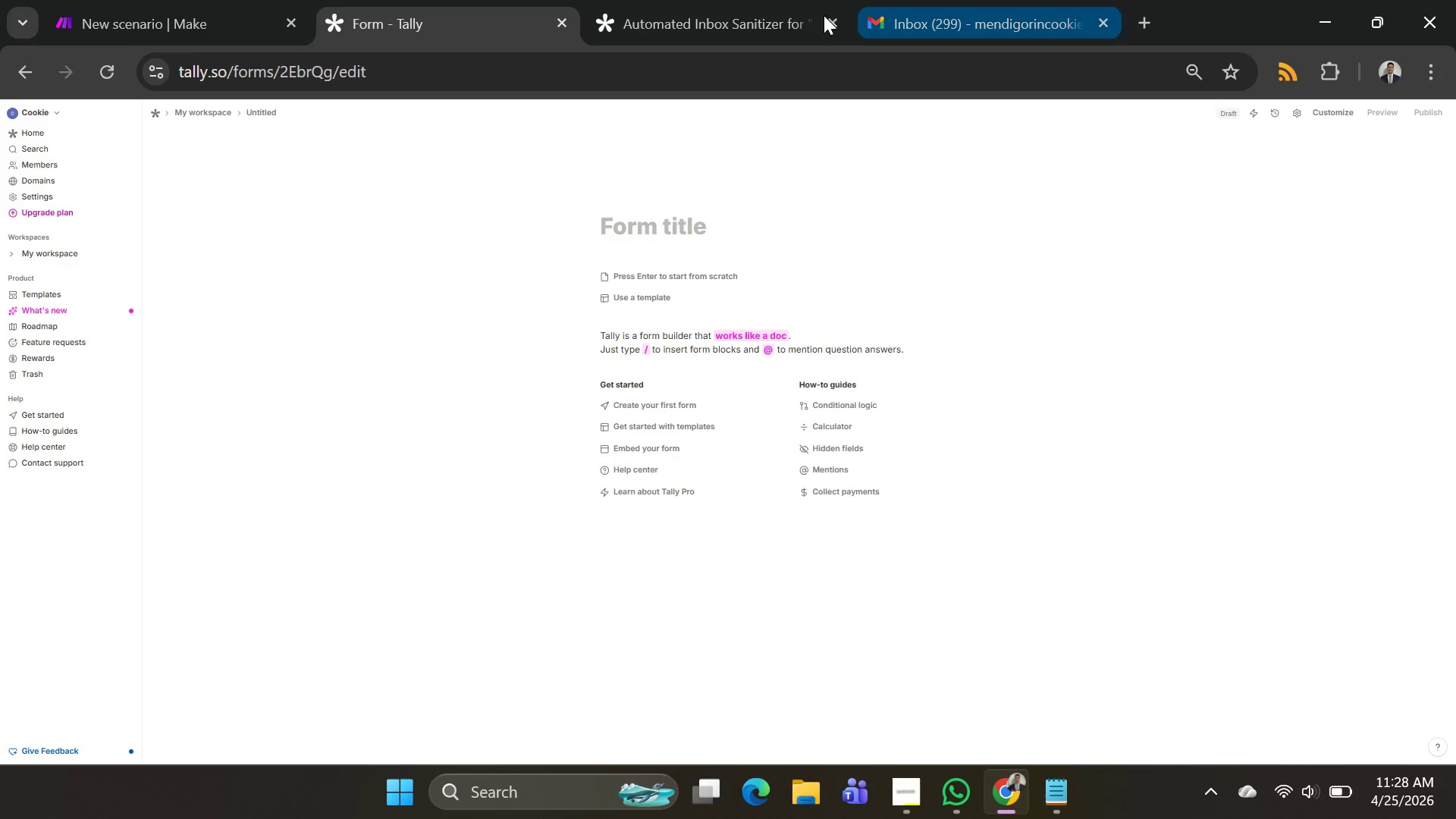 
left_click_drag(start_coordinate=[699, 15], to_coordinate=[722, 15])
 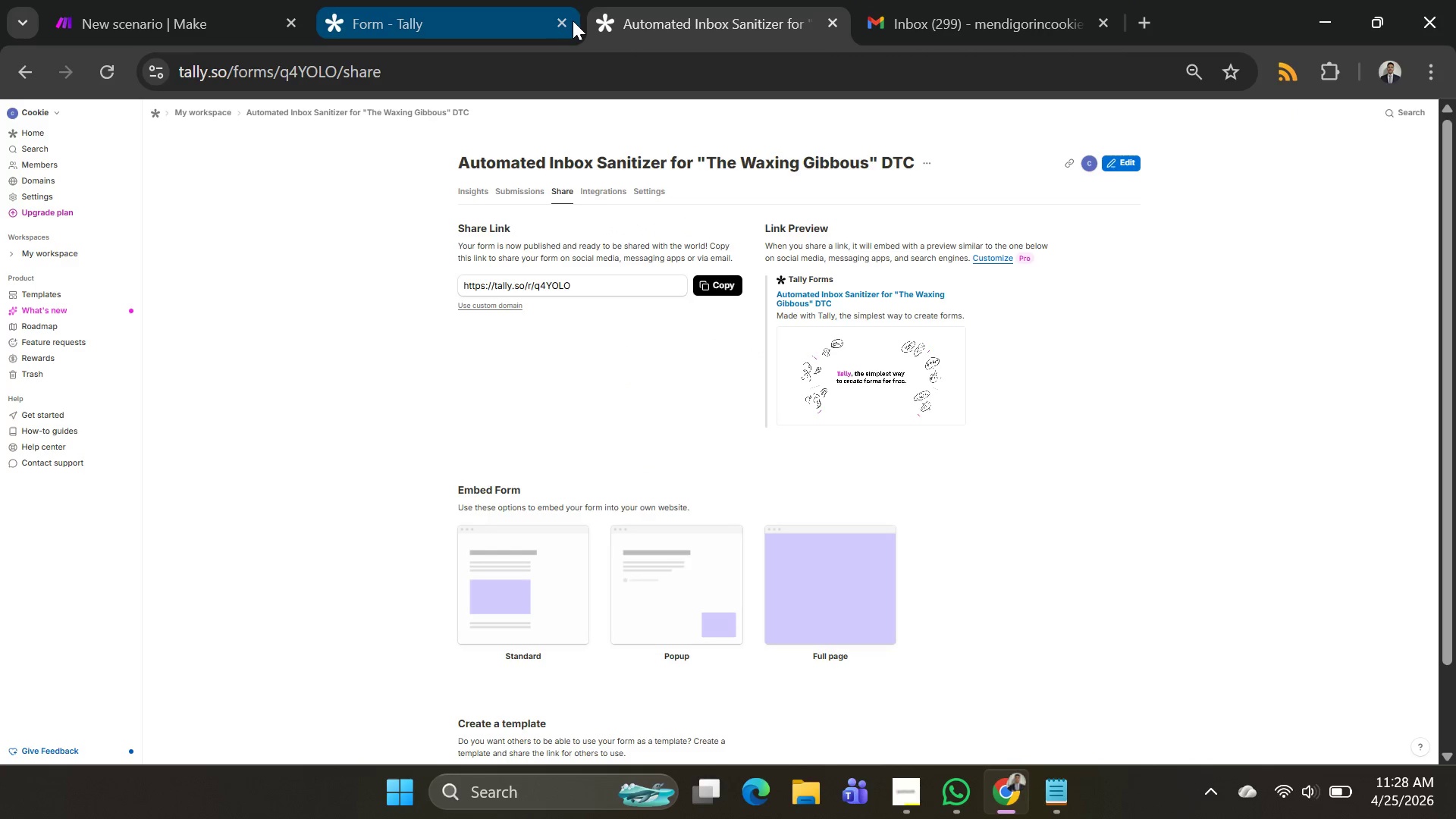 
left_click([560, 22])
 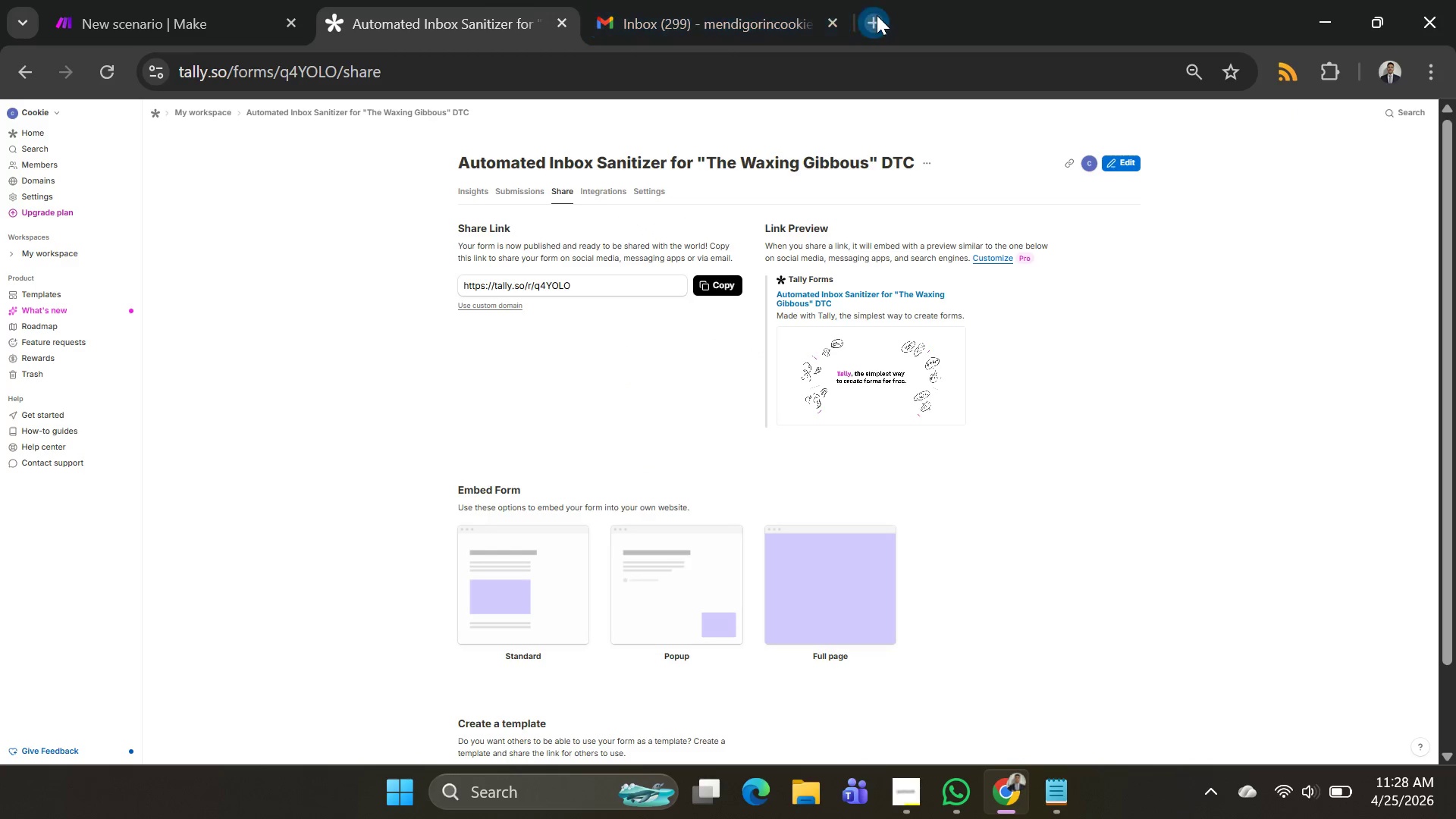 
key(Control+ControlLeft)
 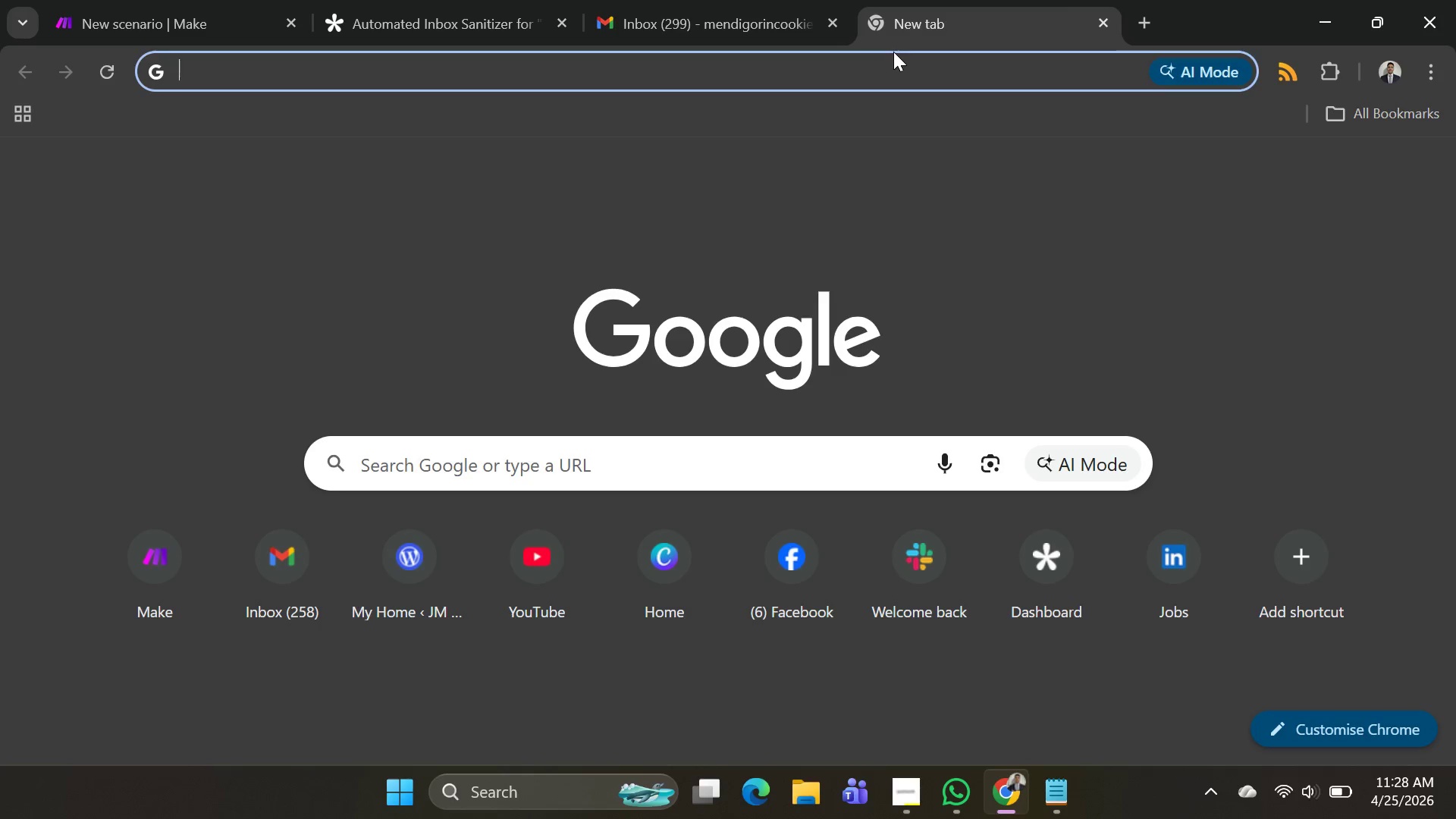 
key(Control+V)
 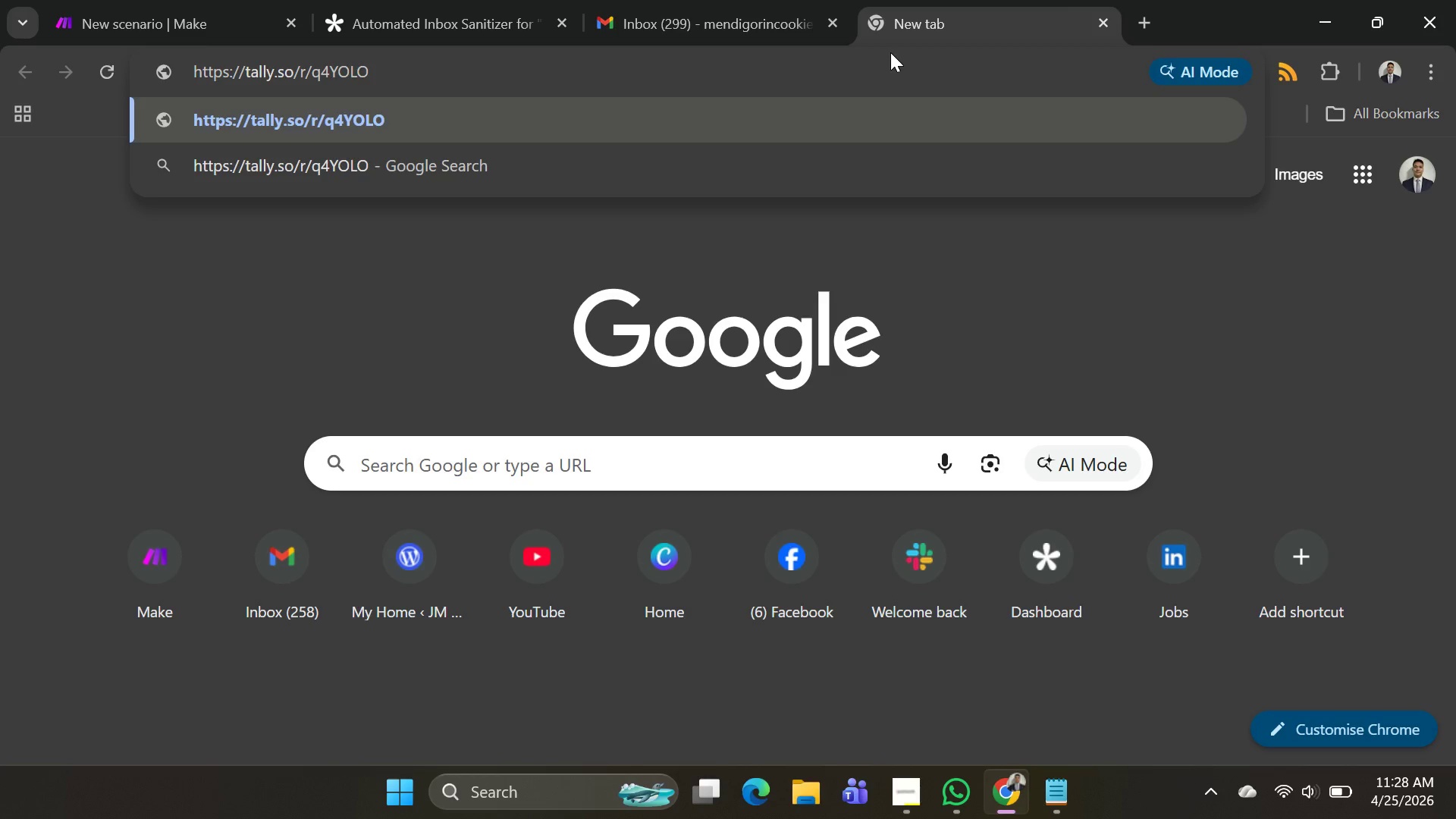 
key(Enter)
 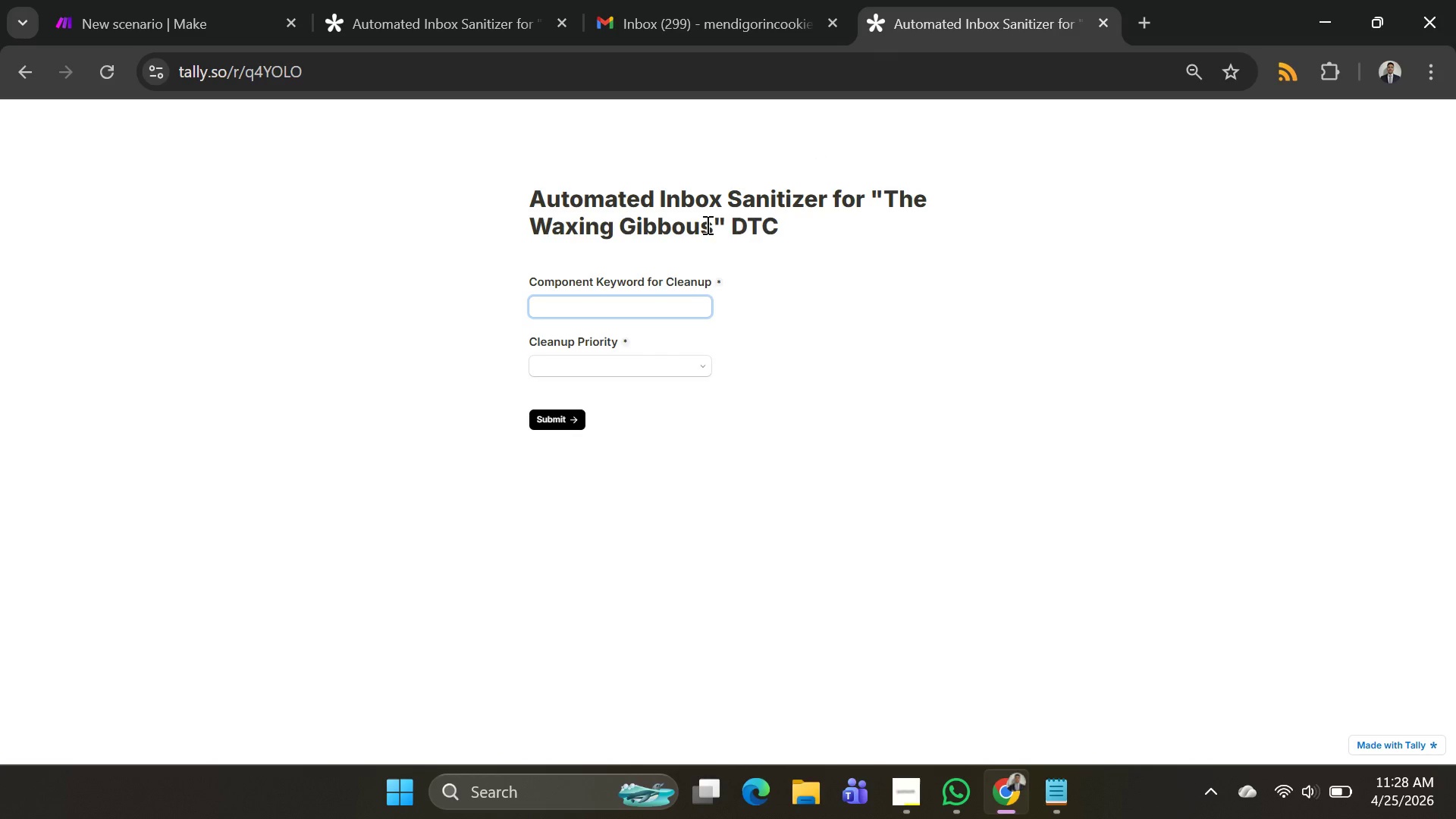 
left_click([671, 369])
 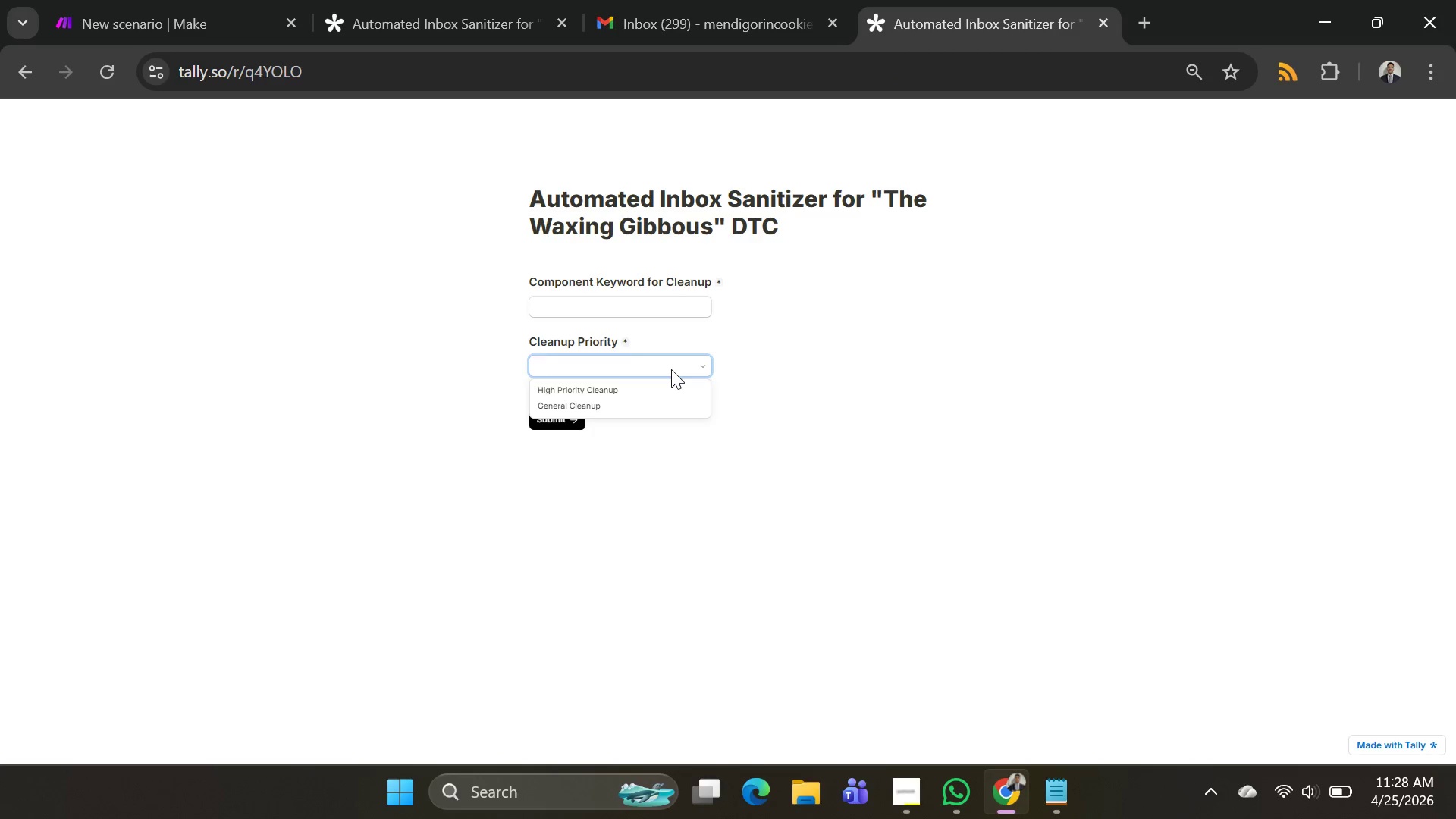 
left_click([671, 369])
 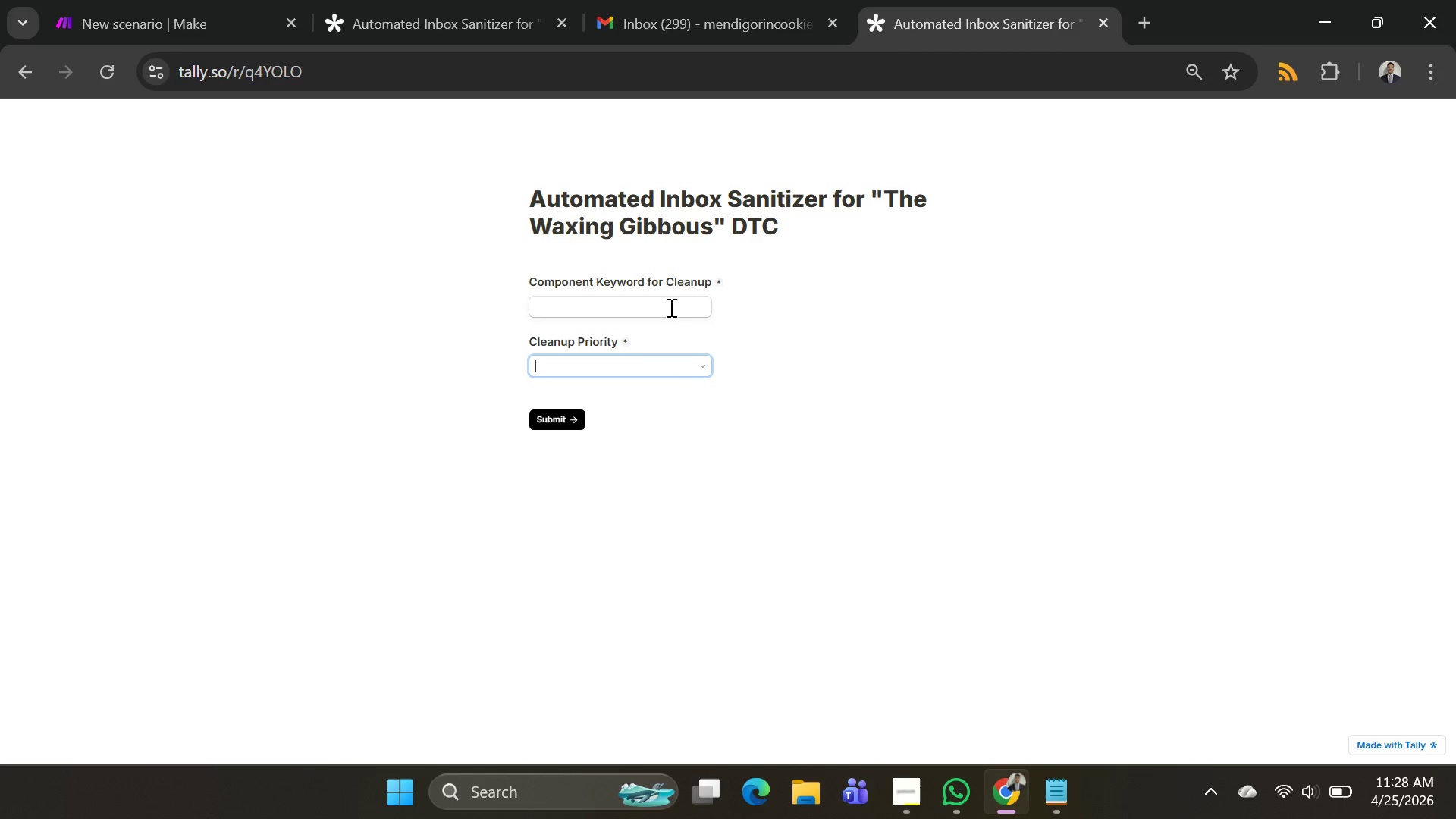 
left_click([670, 305])
 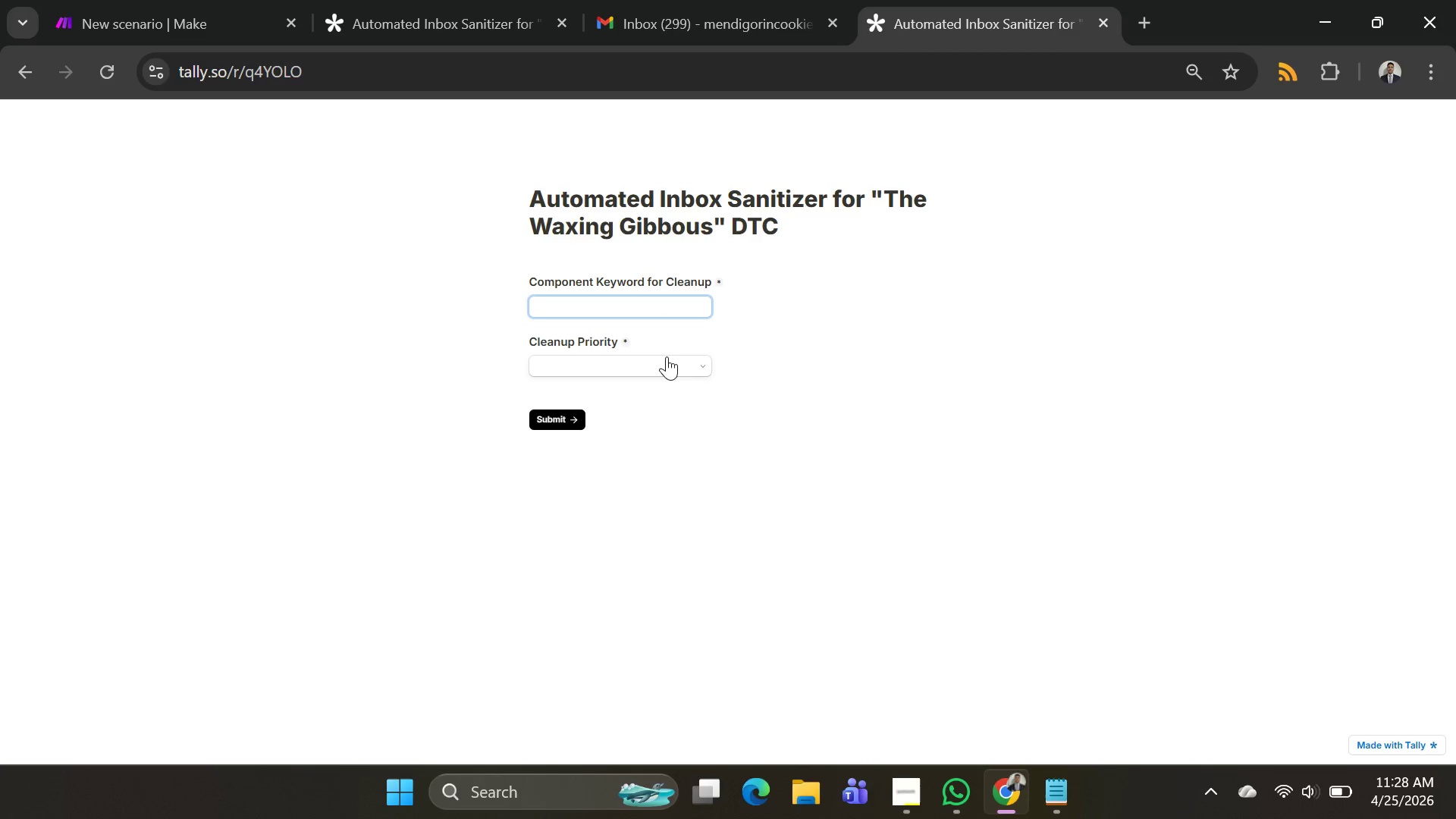 
left_click([667, 362])
 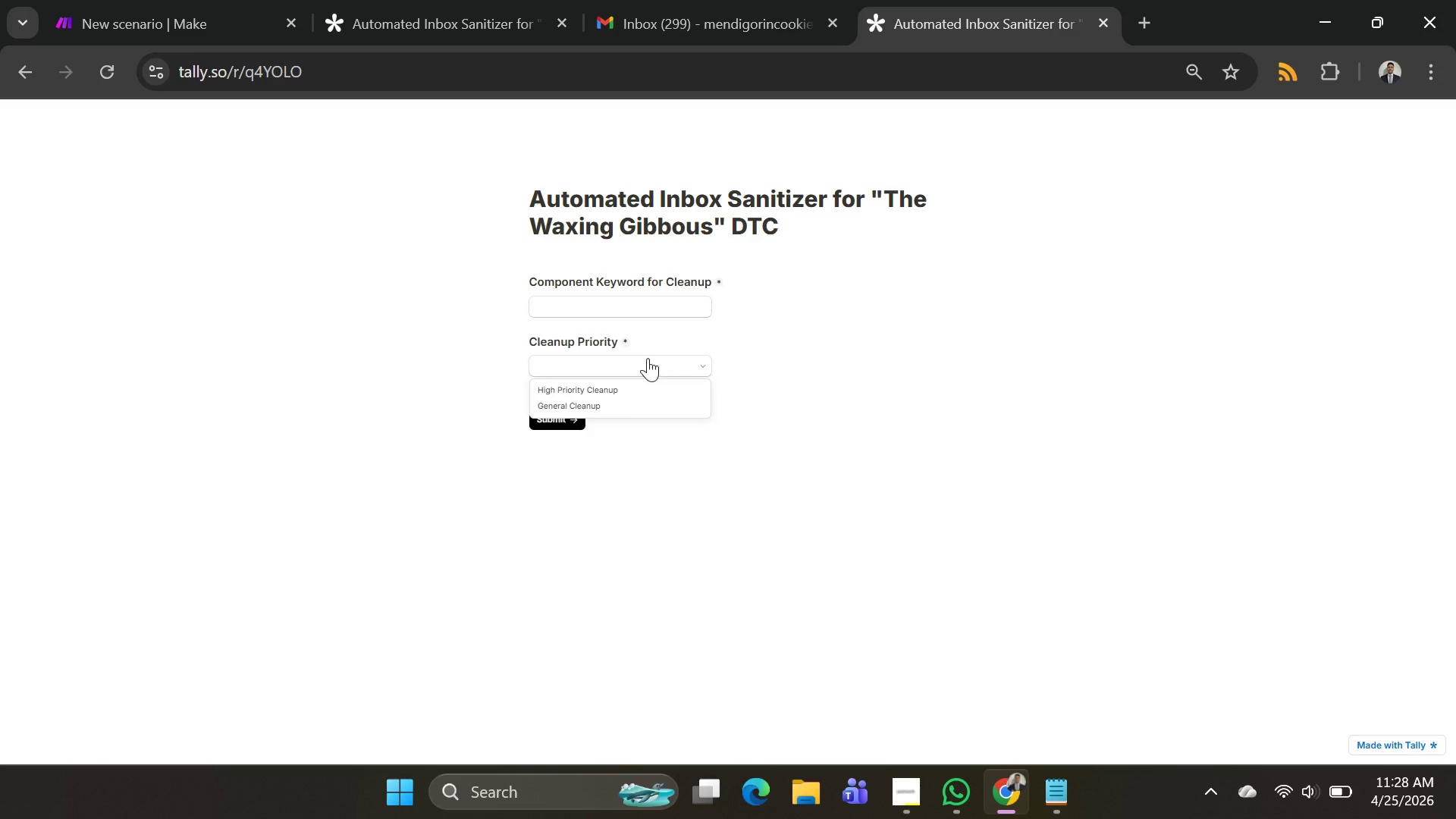 
double_click([646, 298])
 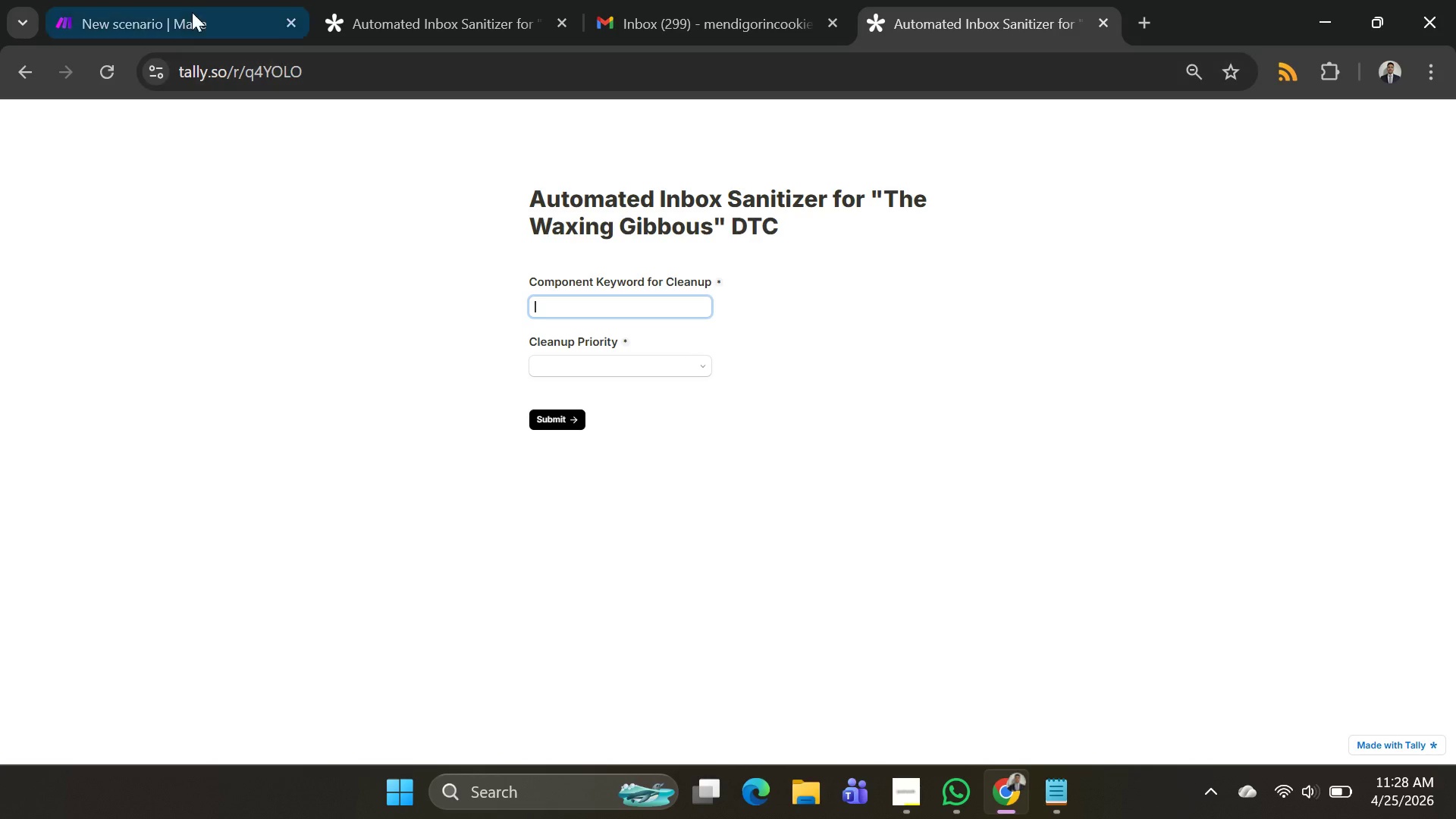 
left_click([189, 11])
 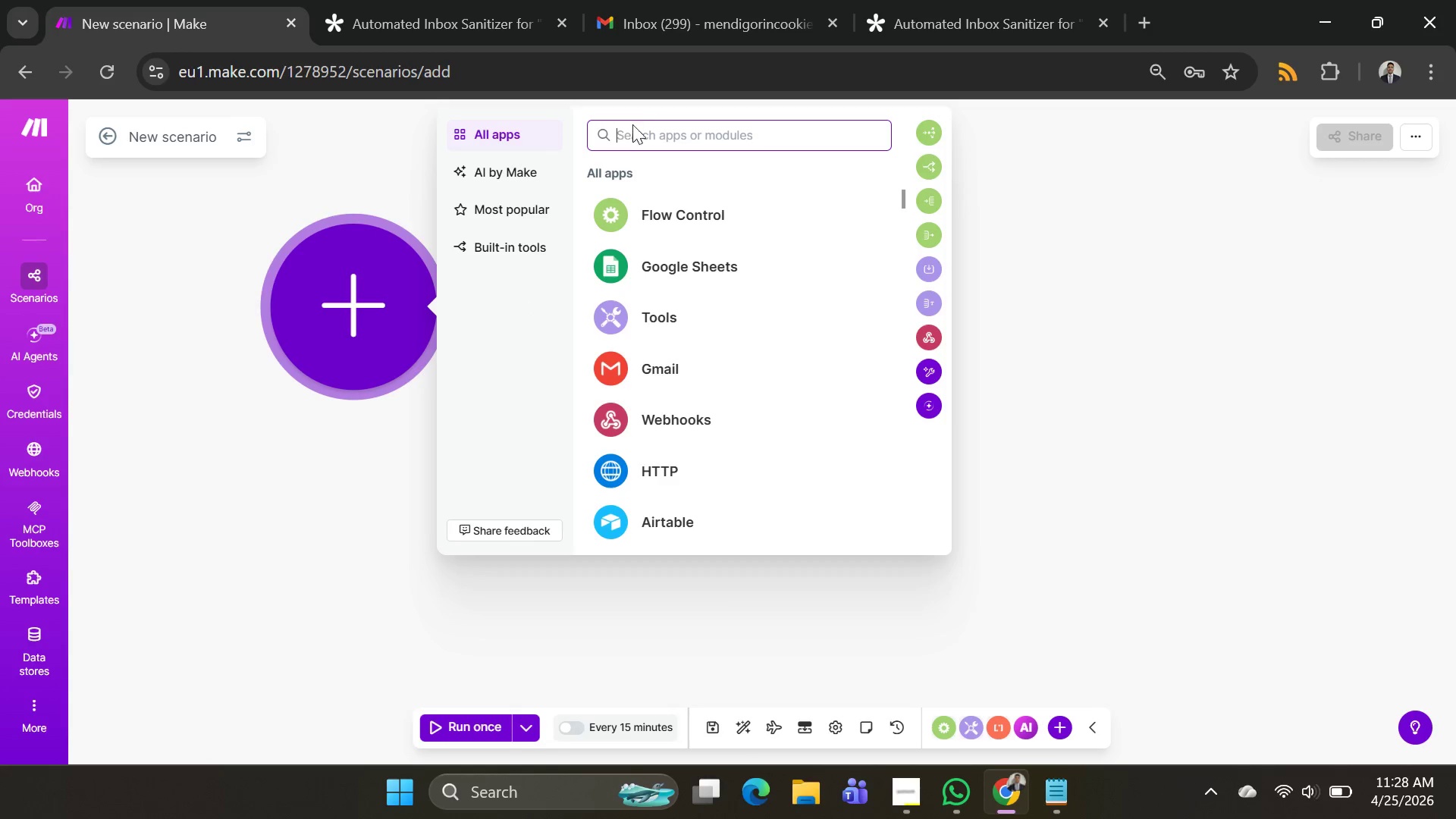 
type(Tallu)
key(Backspace)
type(y)
 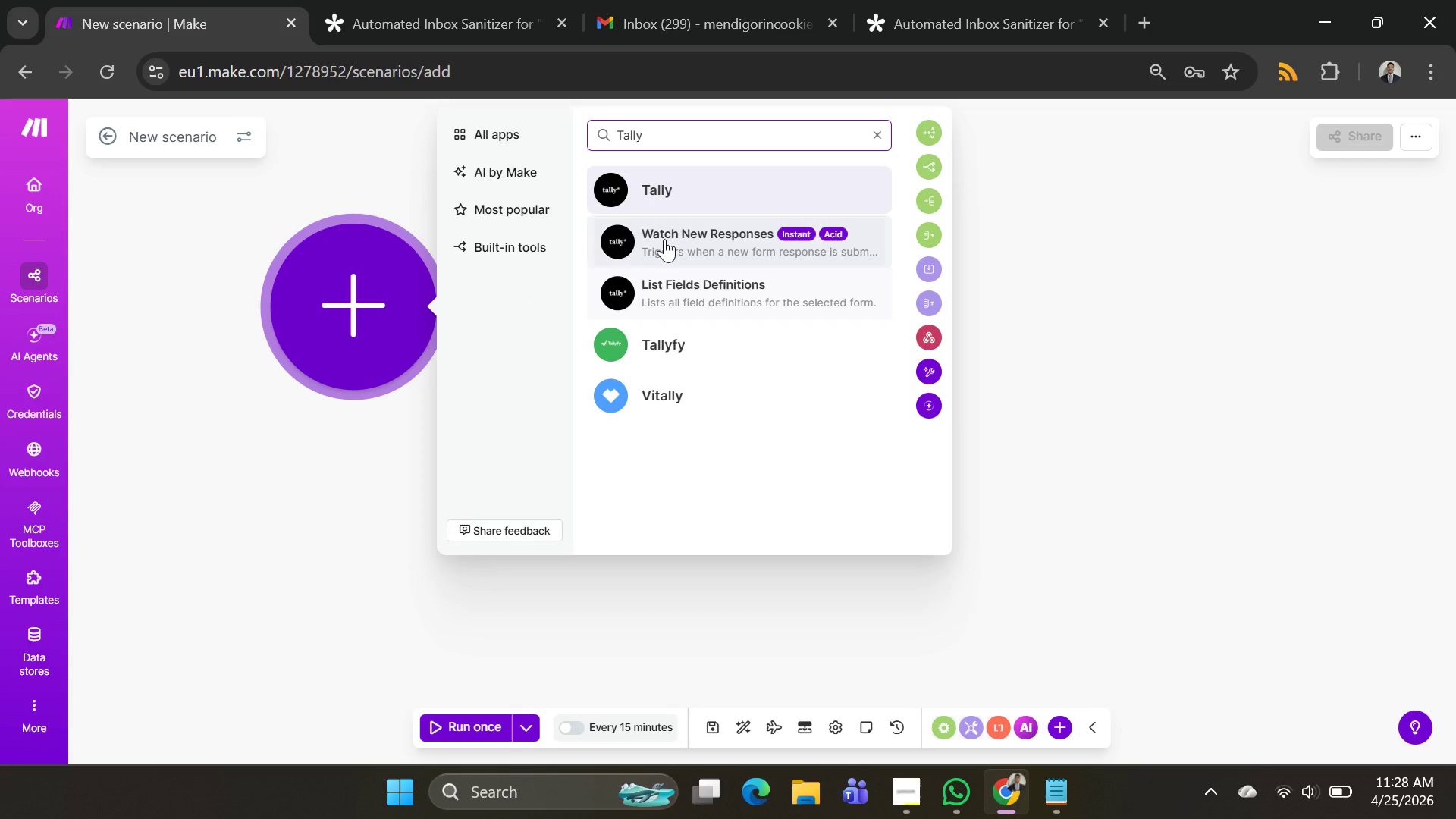 
left_click([664, 241])
 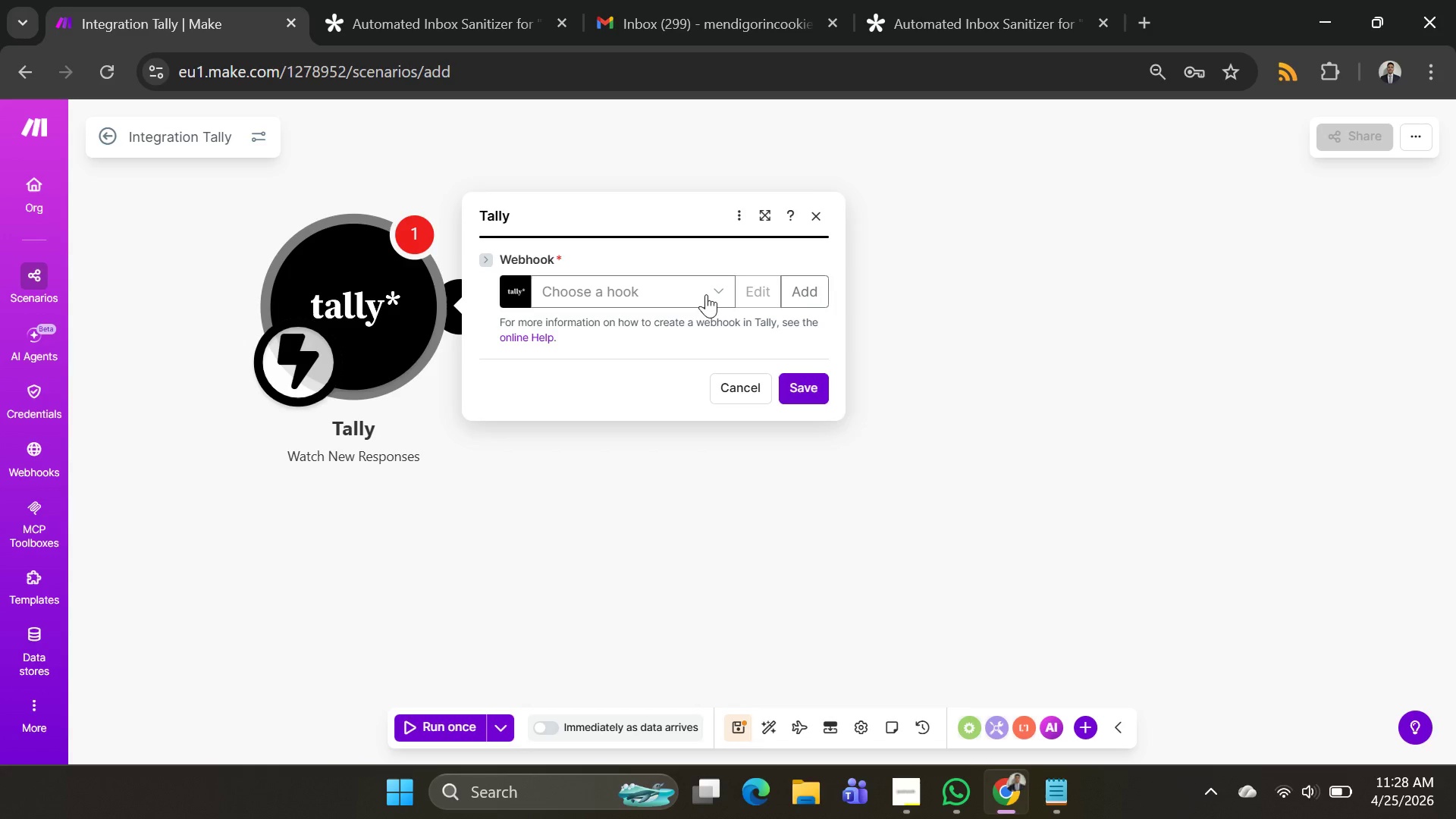 
left_click([799, 294])
 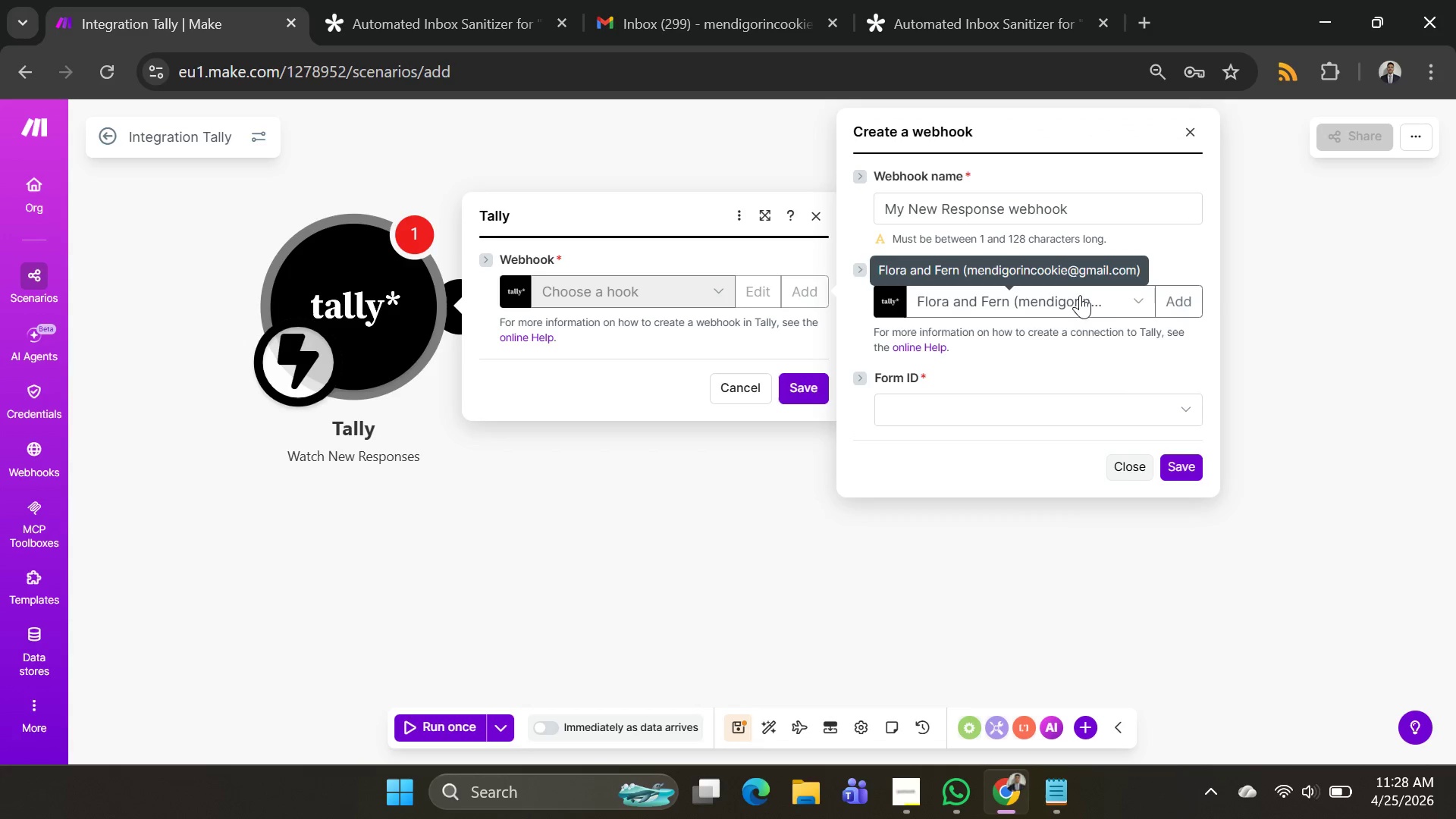 
left_click([1052, 409])
 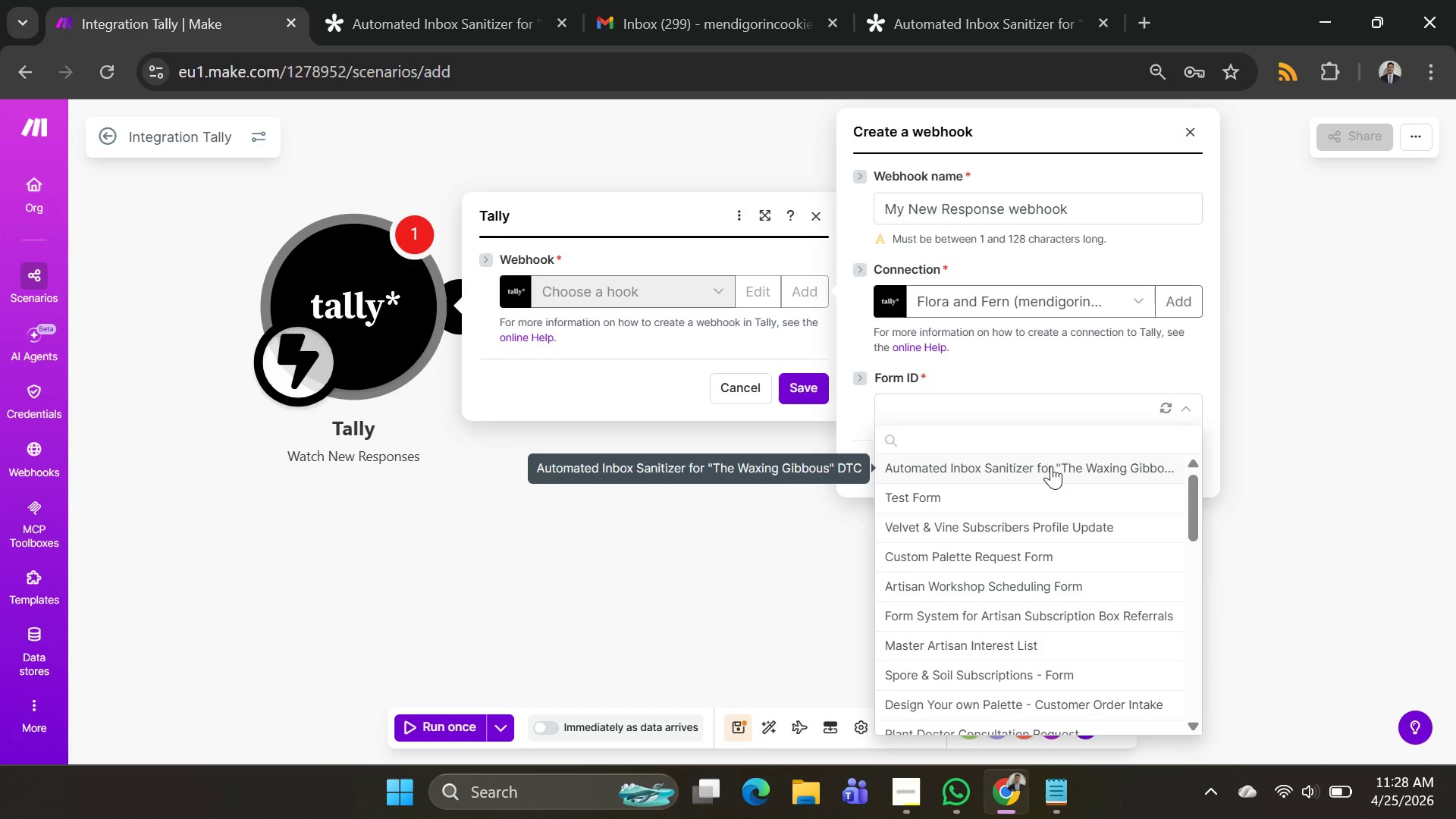 
left_click([1051, 466])
 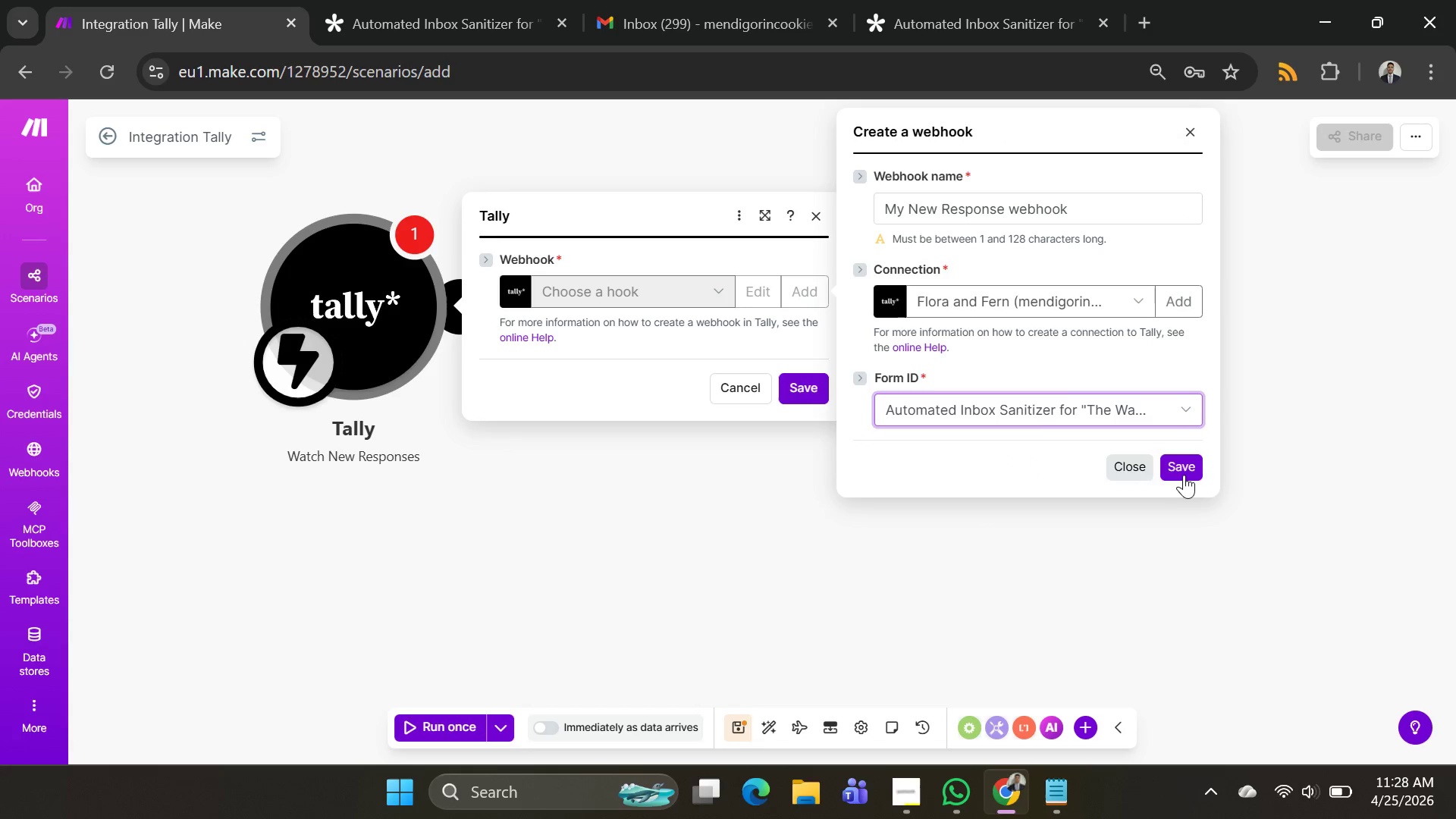 
left_click([1185, 475])
 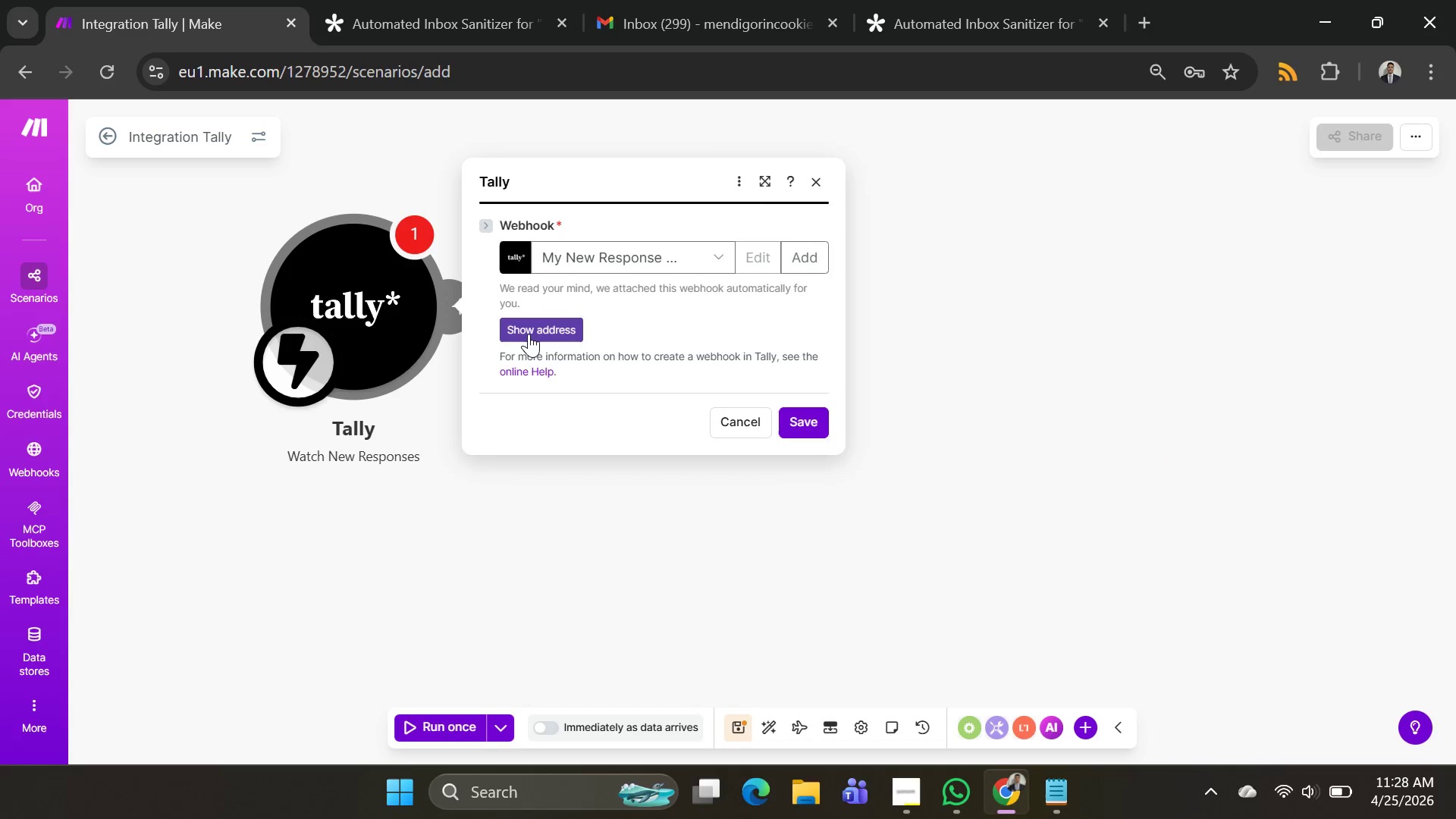 
left_click([818, 424])
 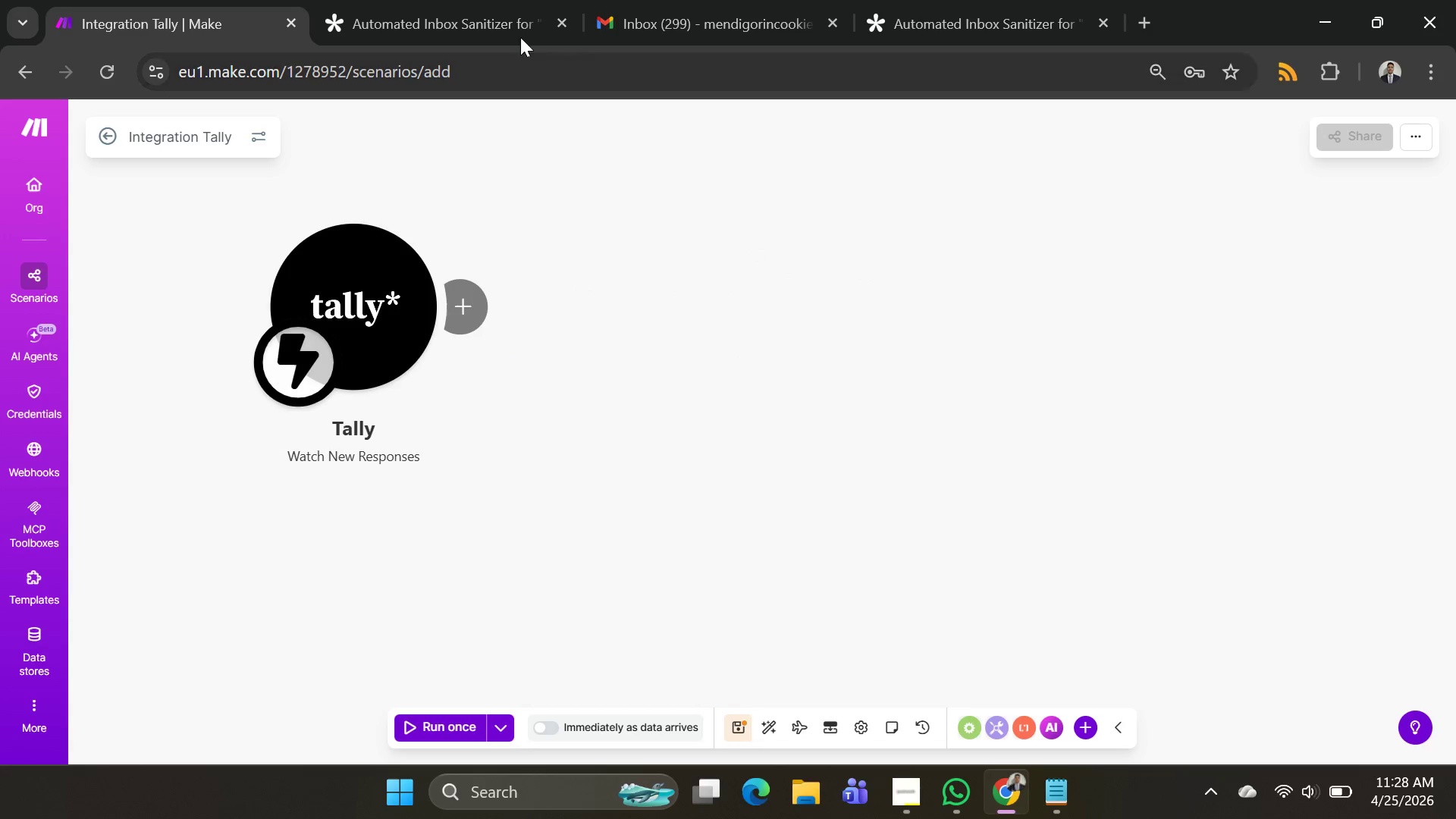 
left_click([487, 6])
 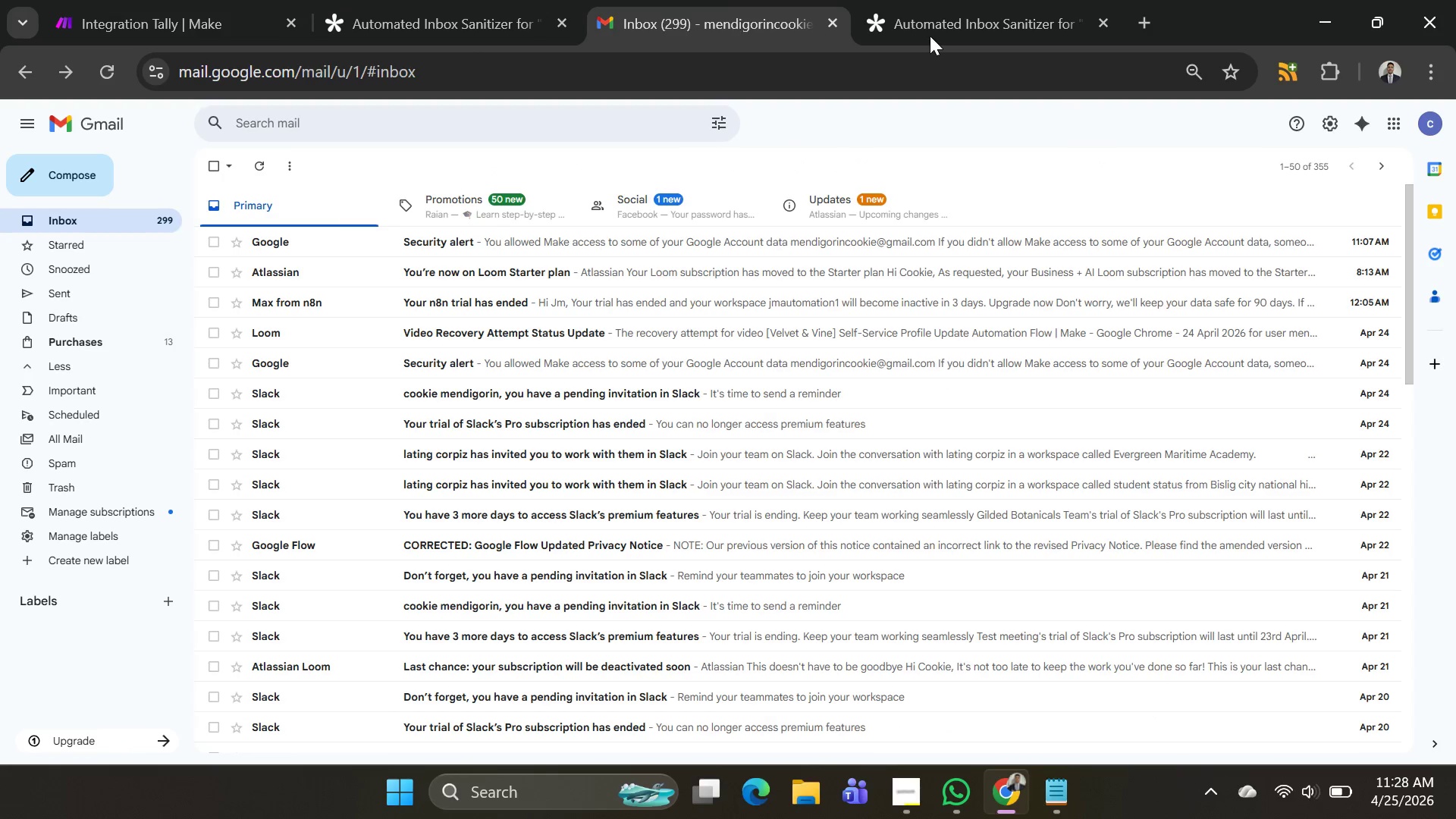 
double_click([940, 19])
 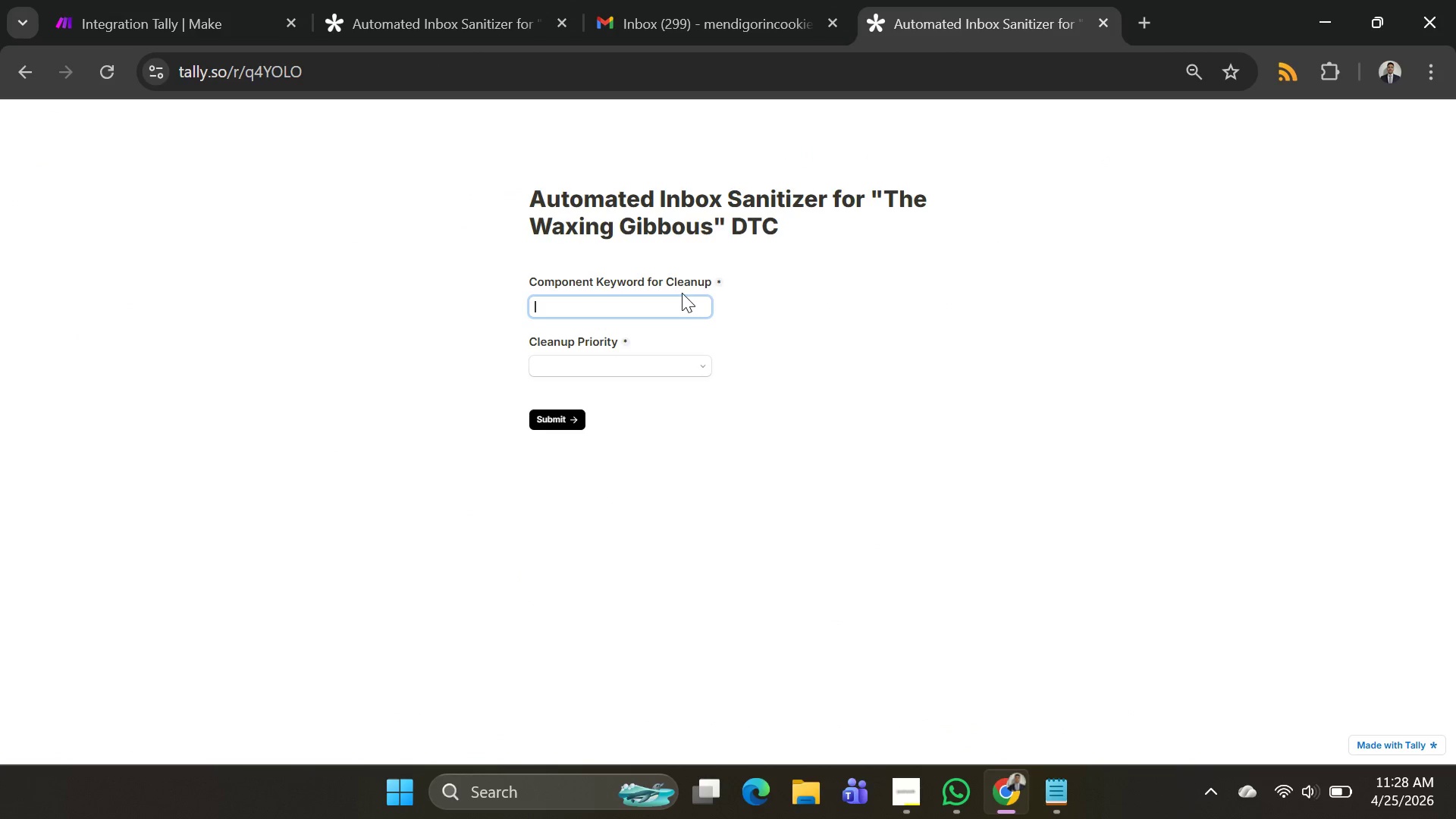 
type(Jasmine )
 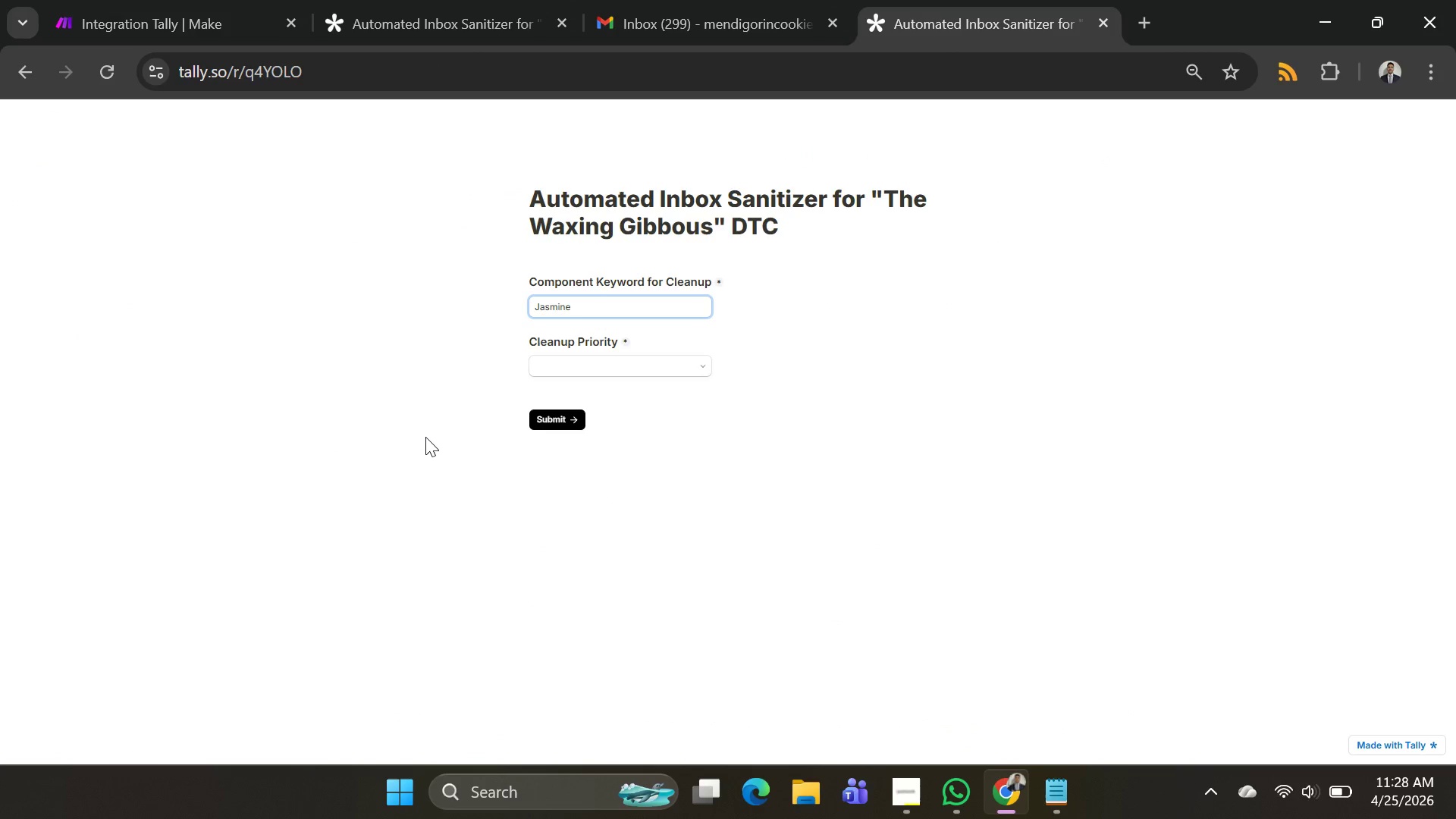 
hold_key(key=Backspace, duration=0.88)
 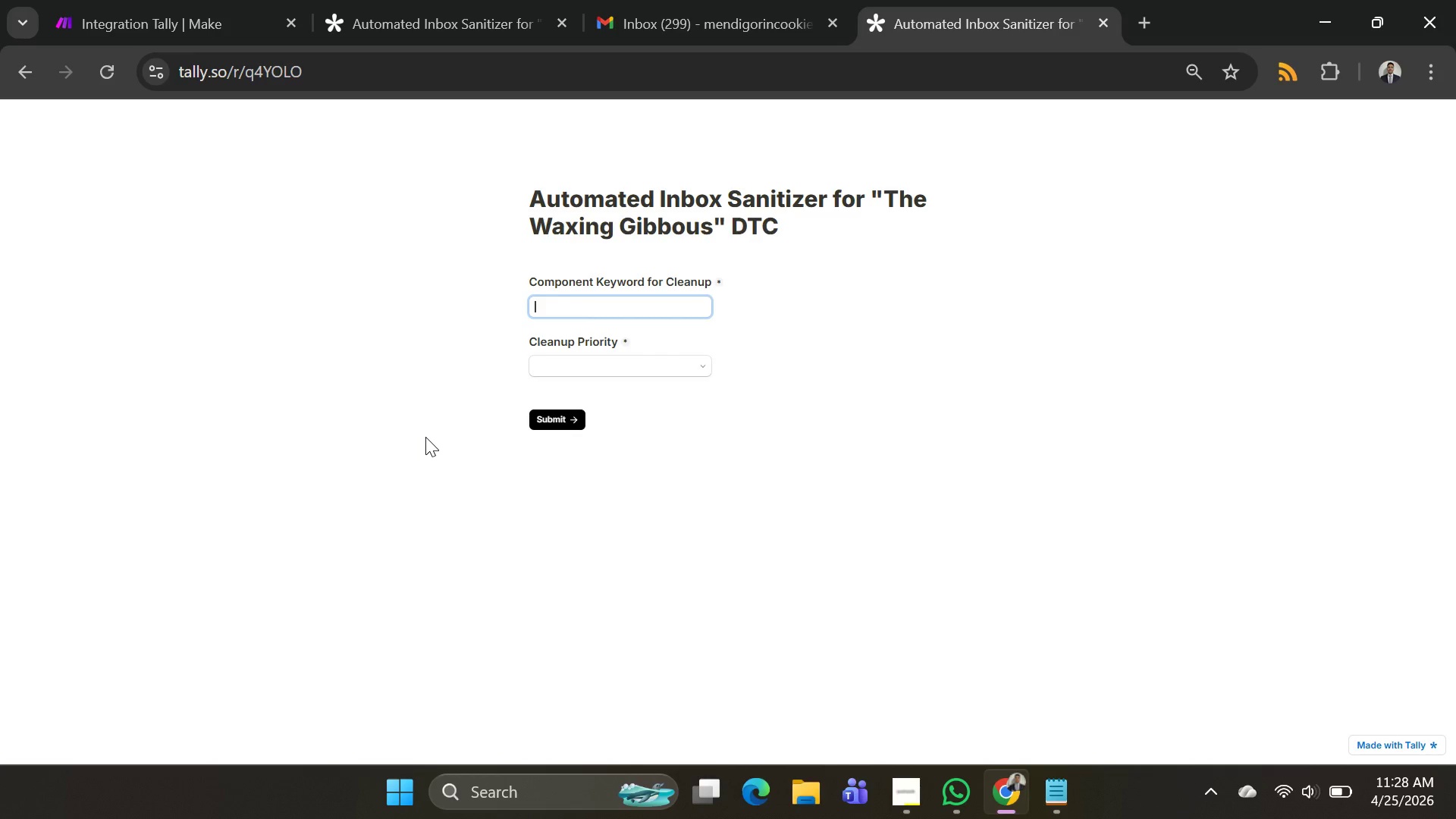 
type(Luffy)
 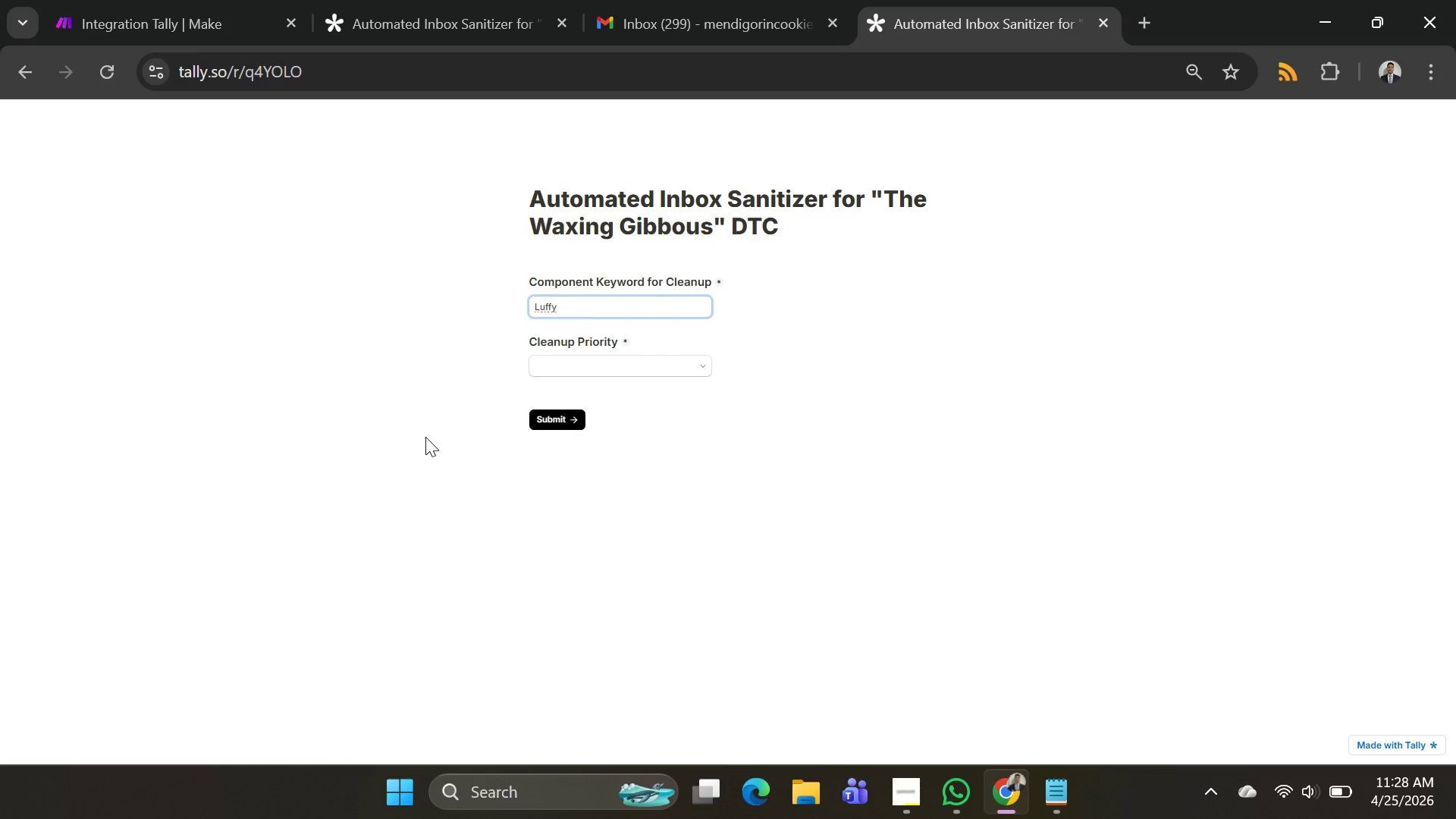 
key(Backspace)
key(Backspace)
key(Backspace)
key(Backspace)
key(Backspace)
key(Backspace)
type(Monkey D. Luffy)
 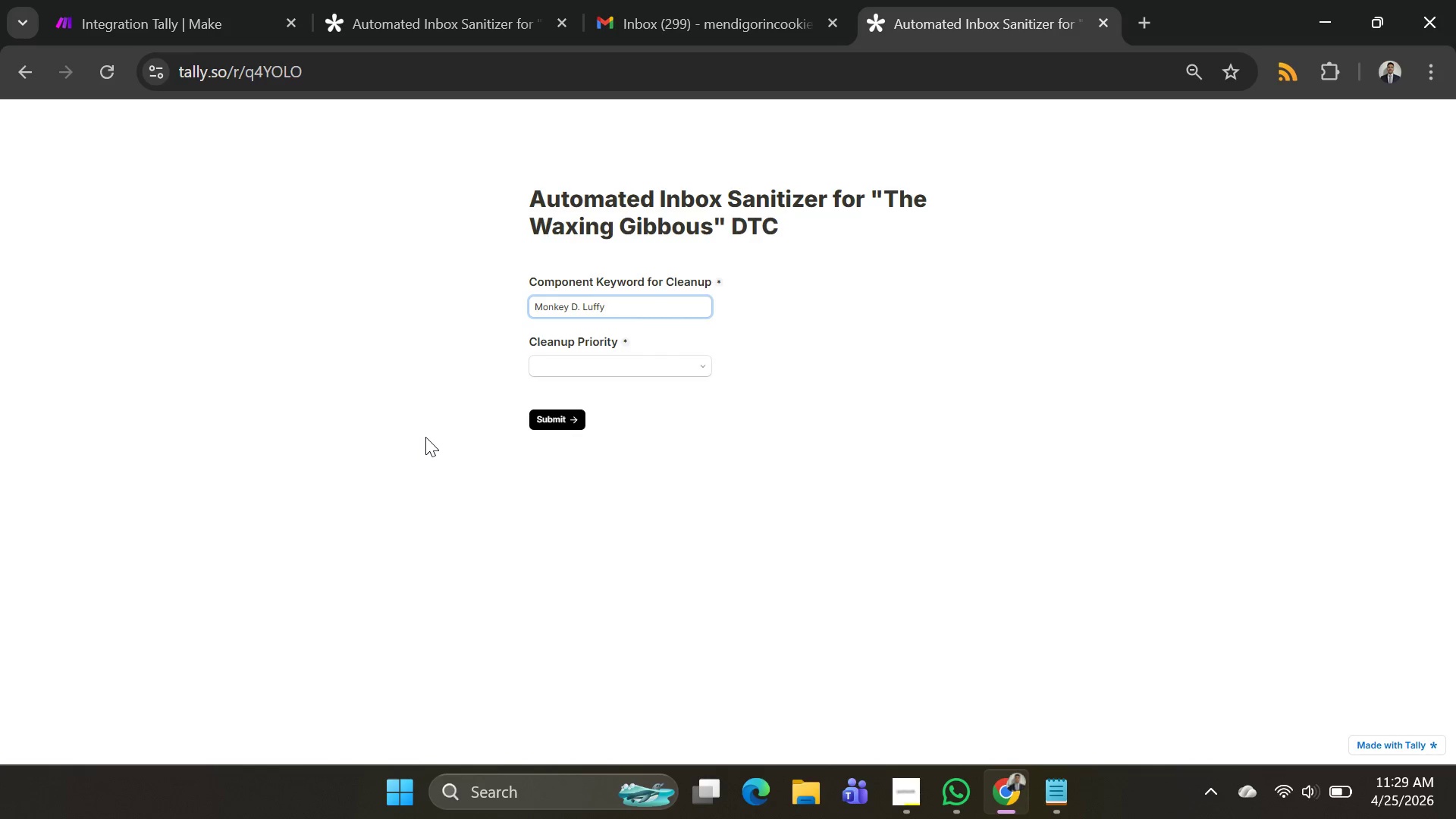 
left_click([579, 354])
 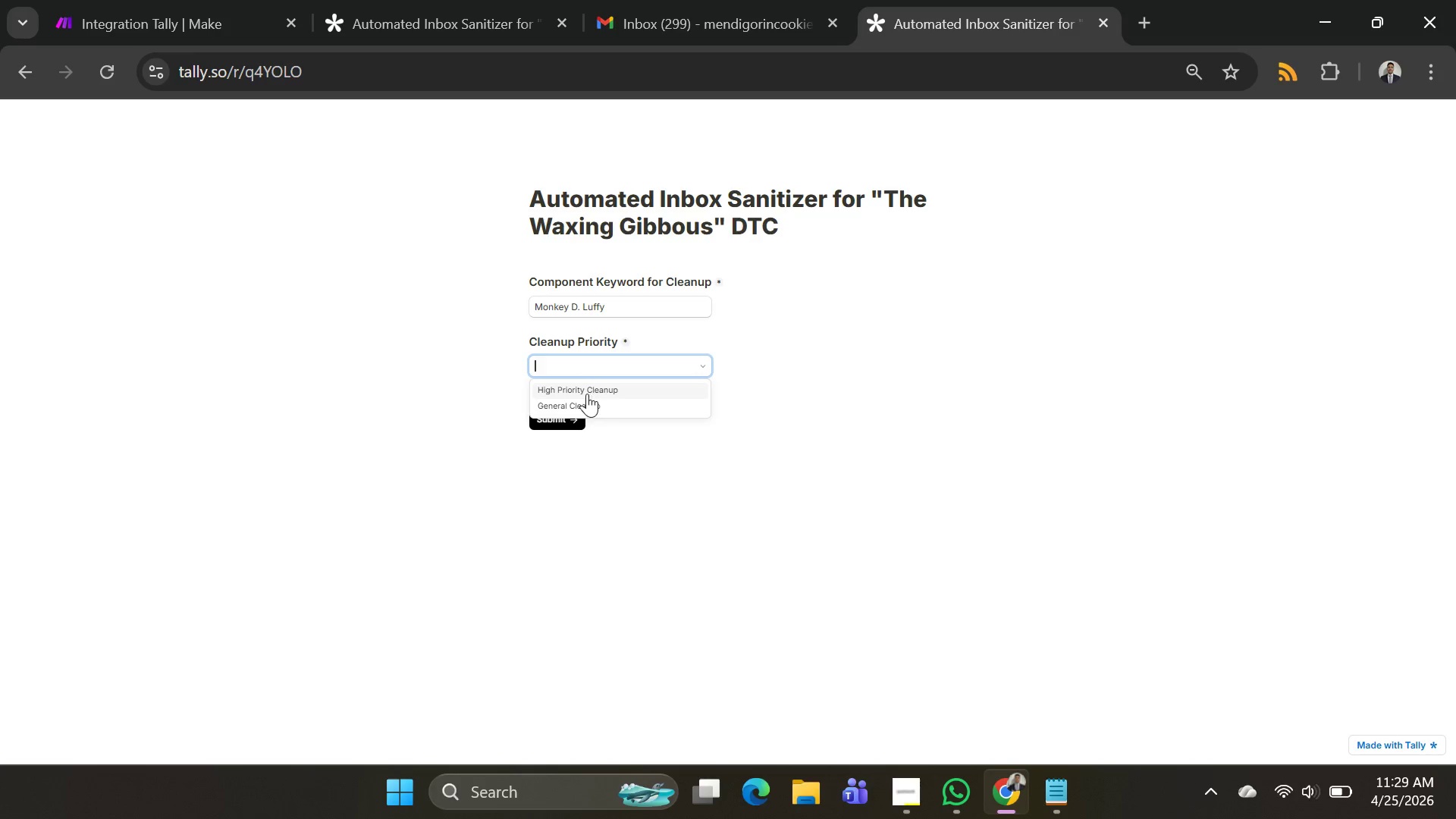 
left_click([587, 394])
 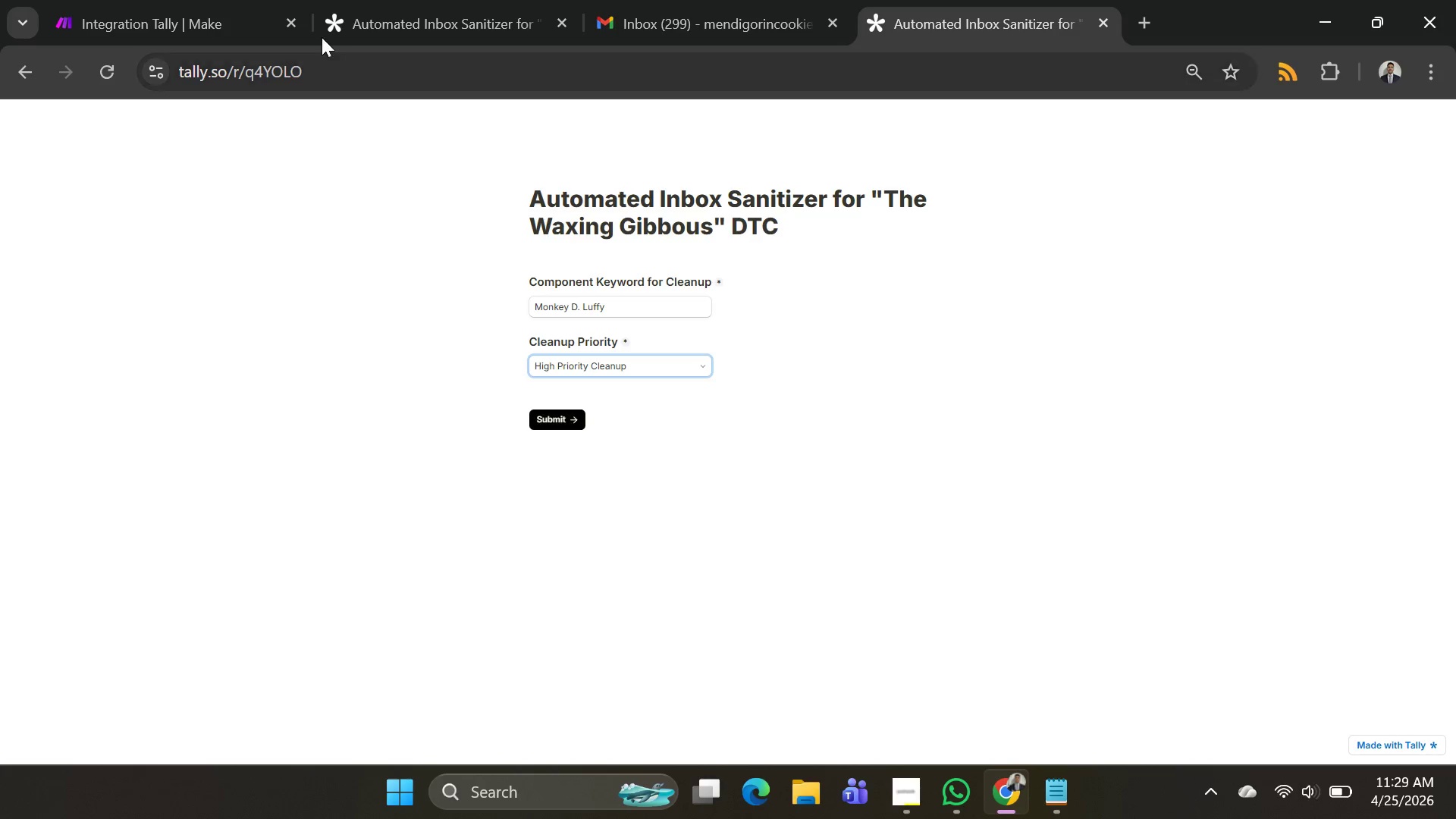 
left_click([230, 23])
 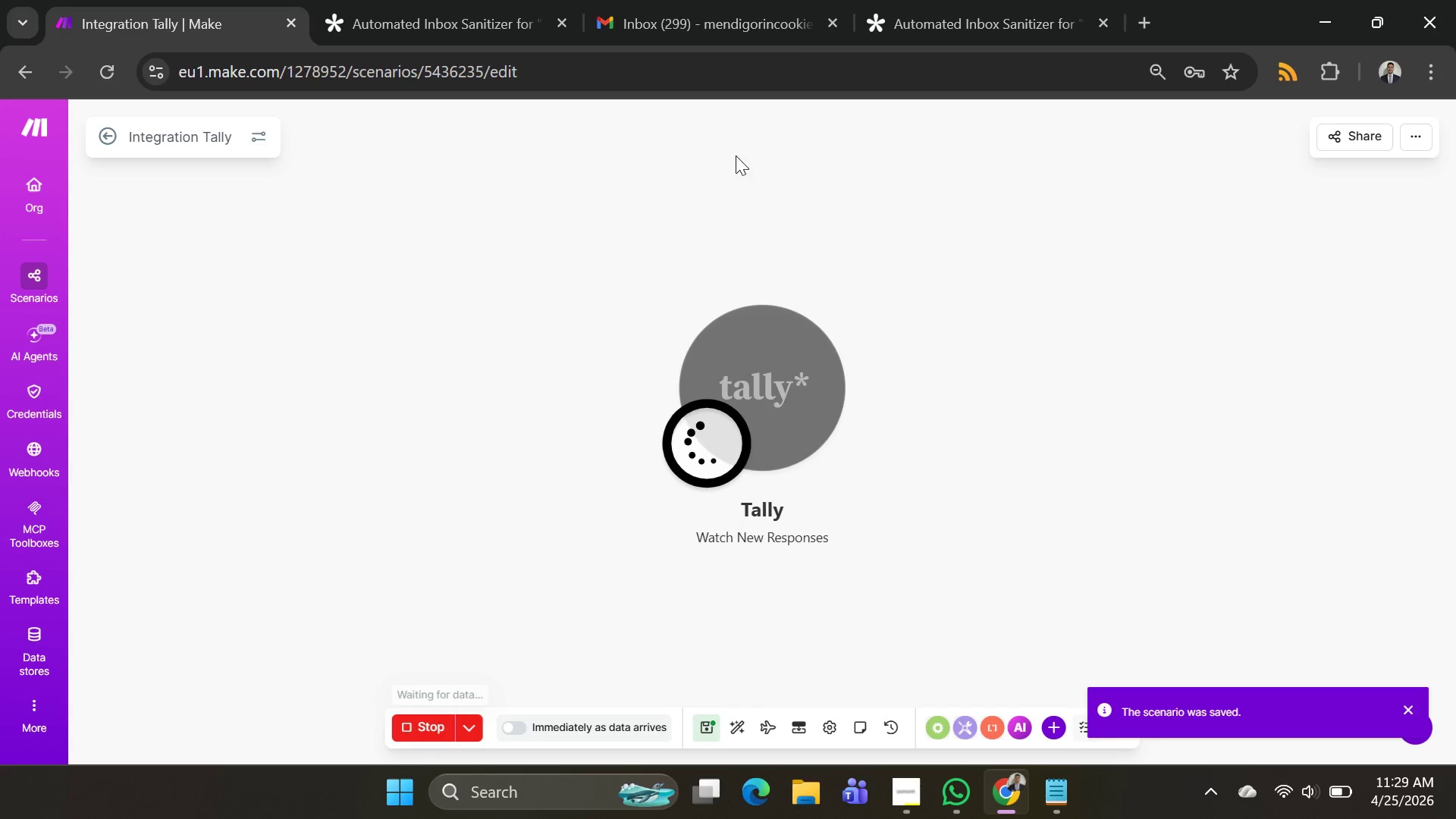 
left_click([961, 2])
 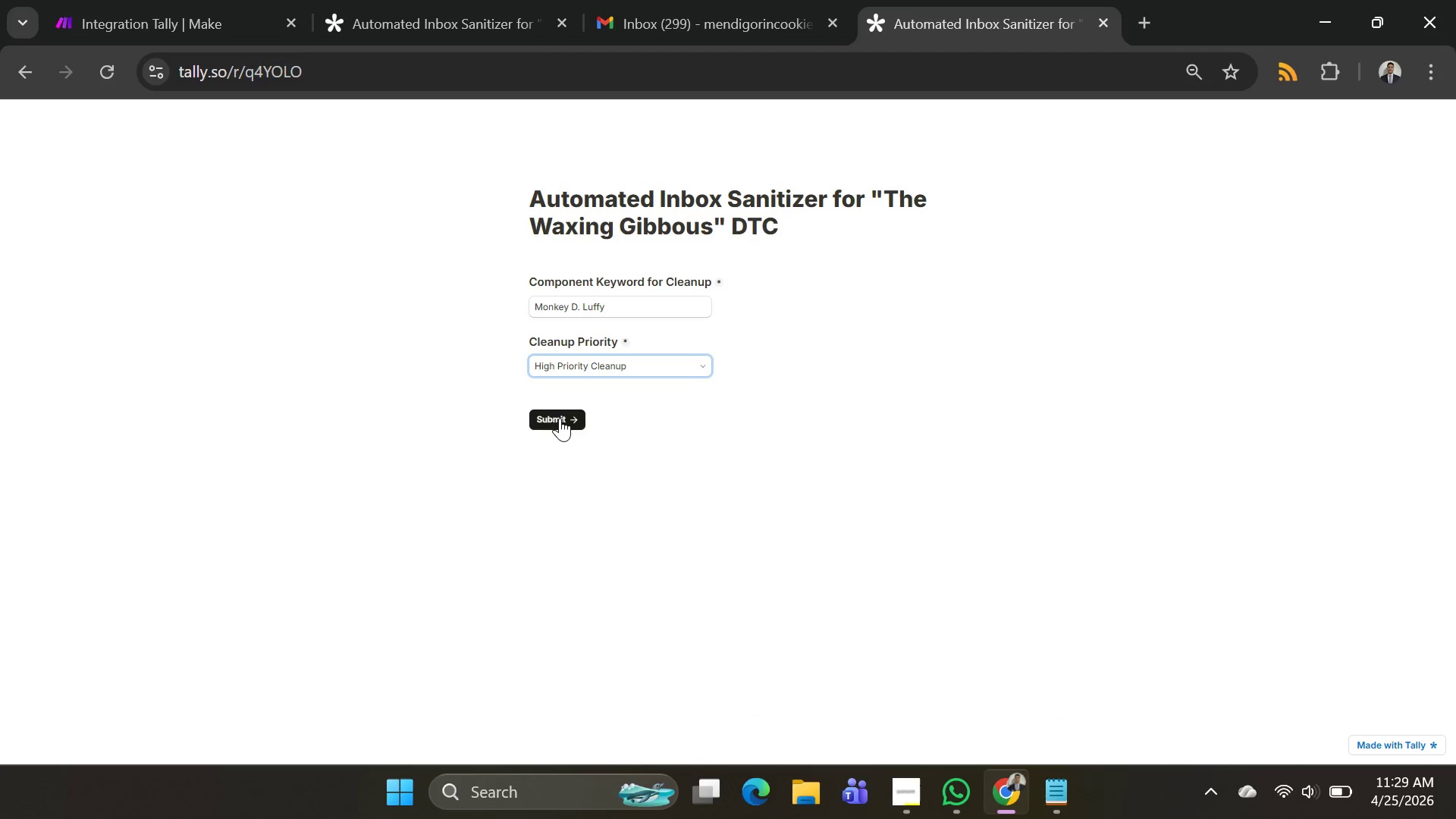 
left_click([560, 421])
 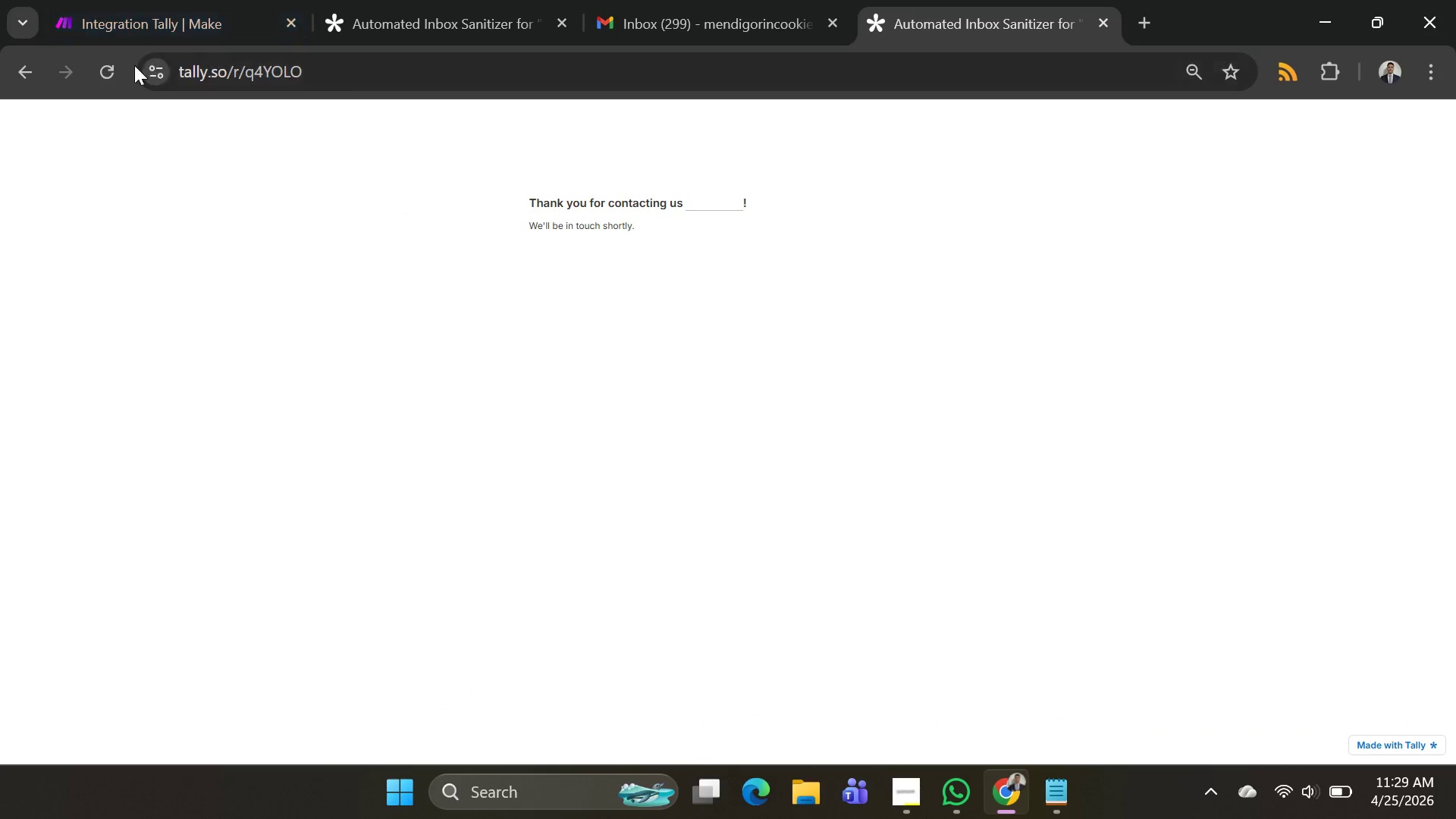 
double_click([126, 26])
 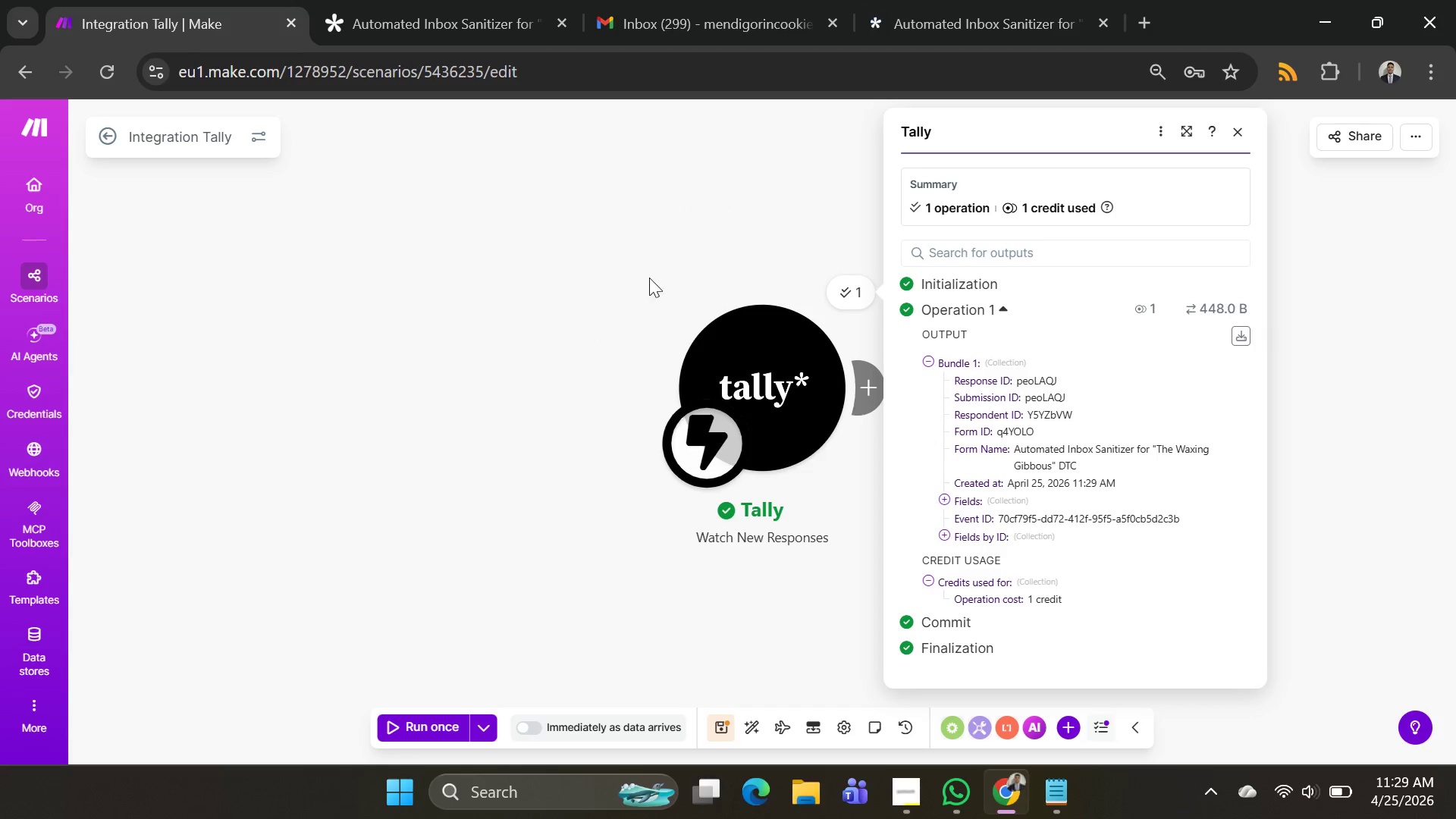 
left_click_drag(start_coordinate=[611, 193], to_coordinate=[188, 169])
 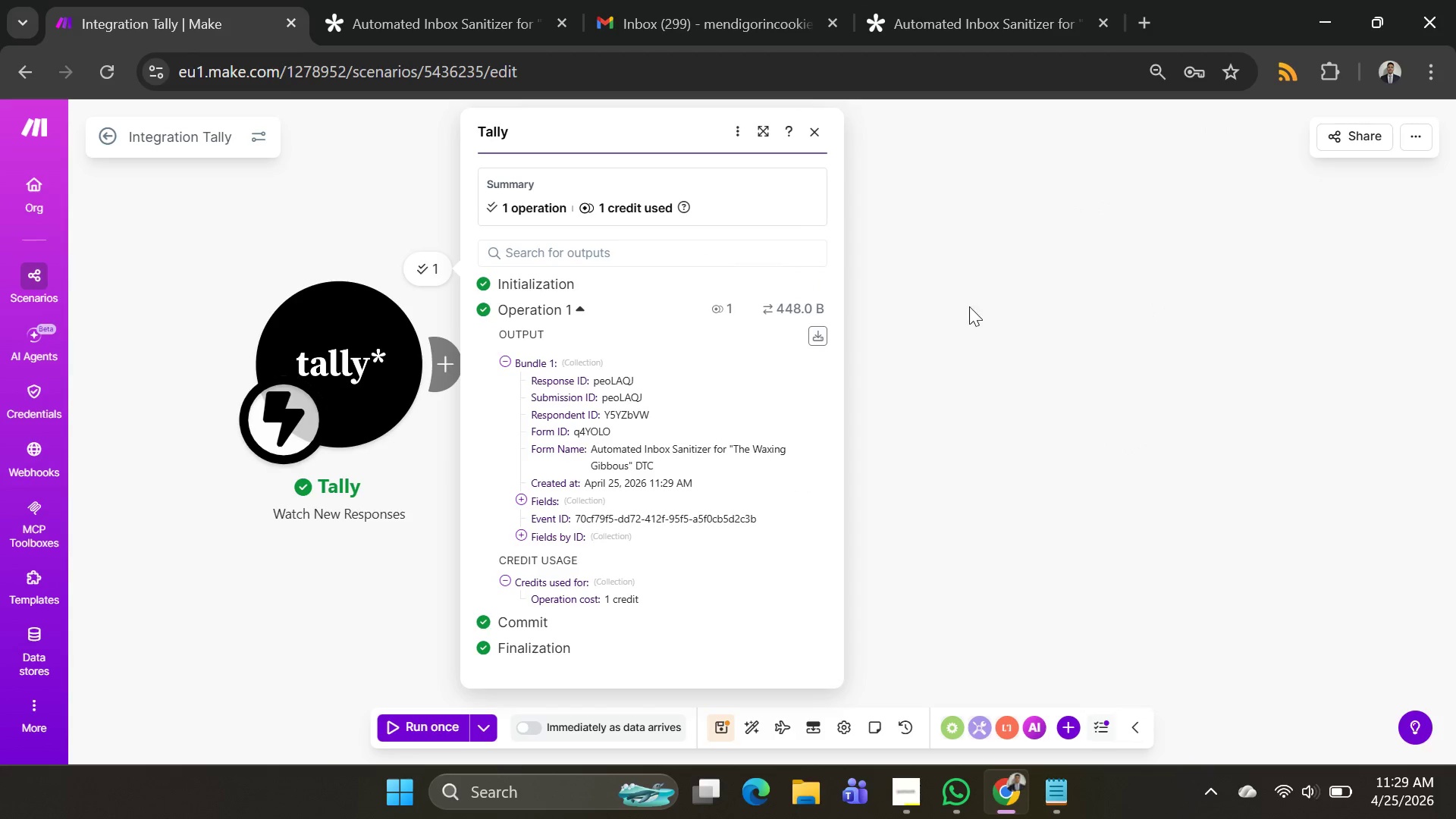 
left_click([1144, 334])
 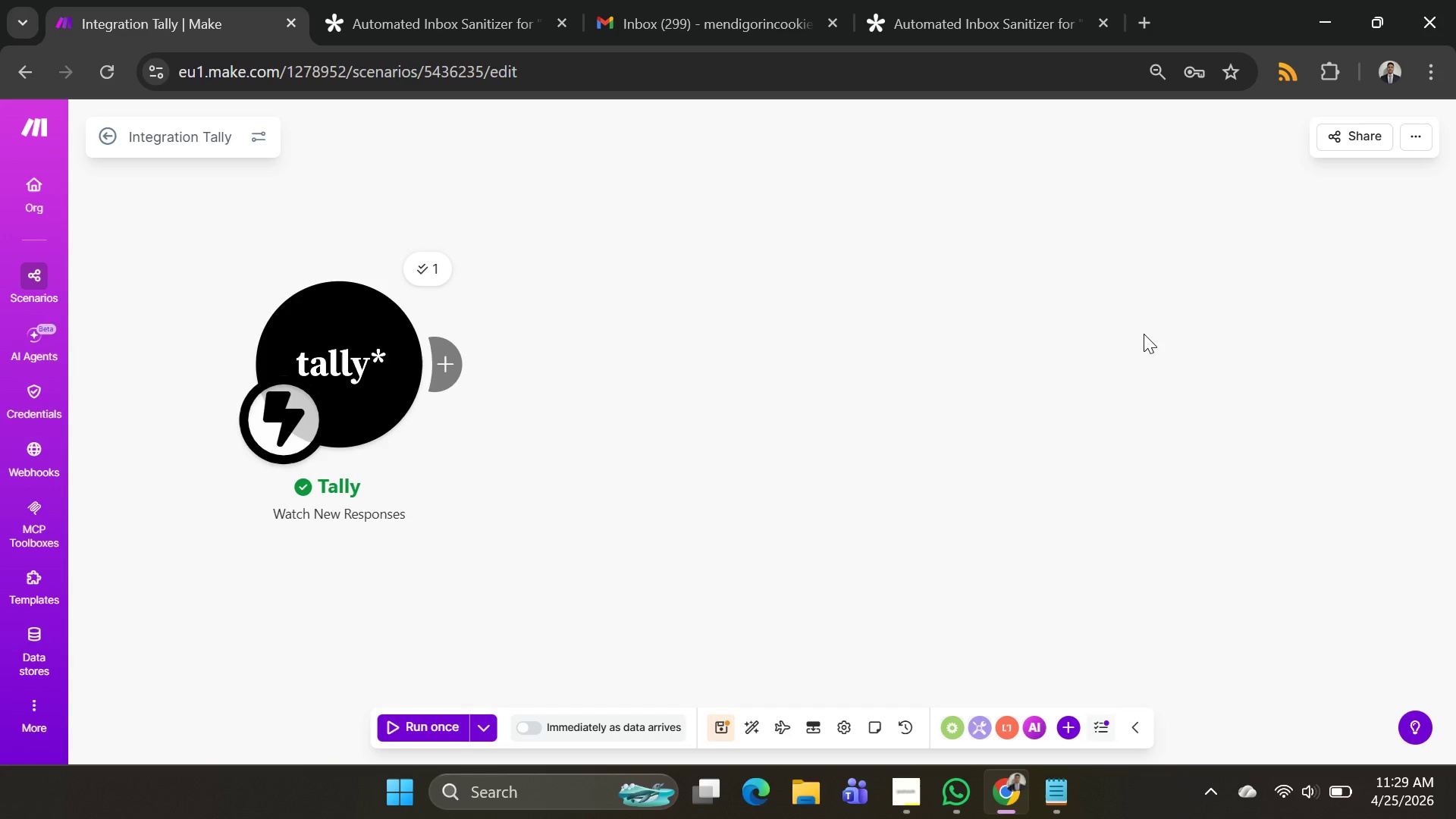 
wait(10.17)
 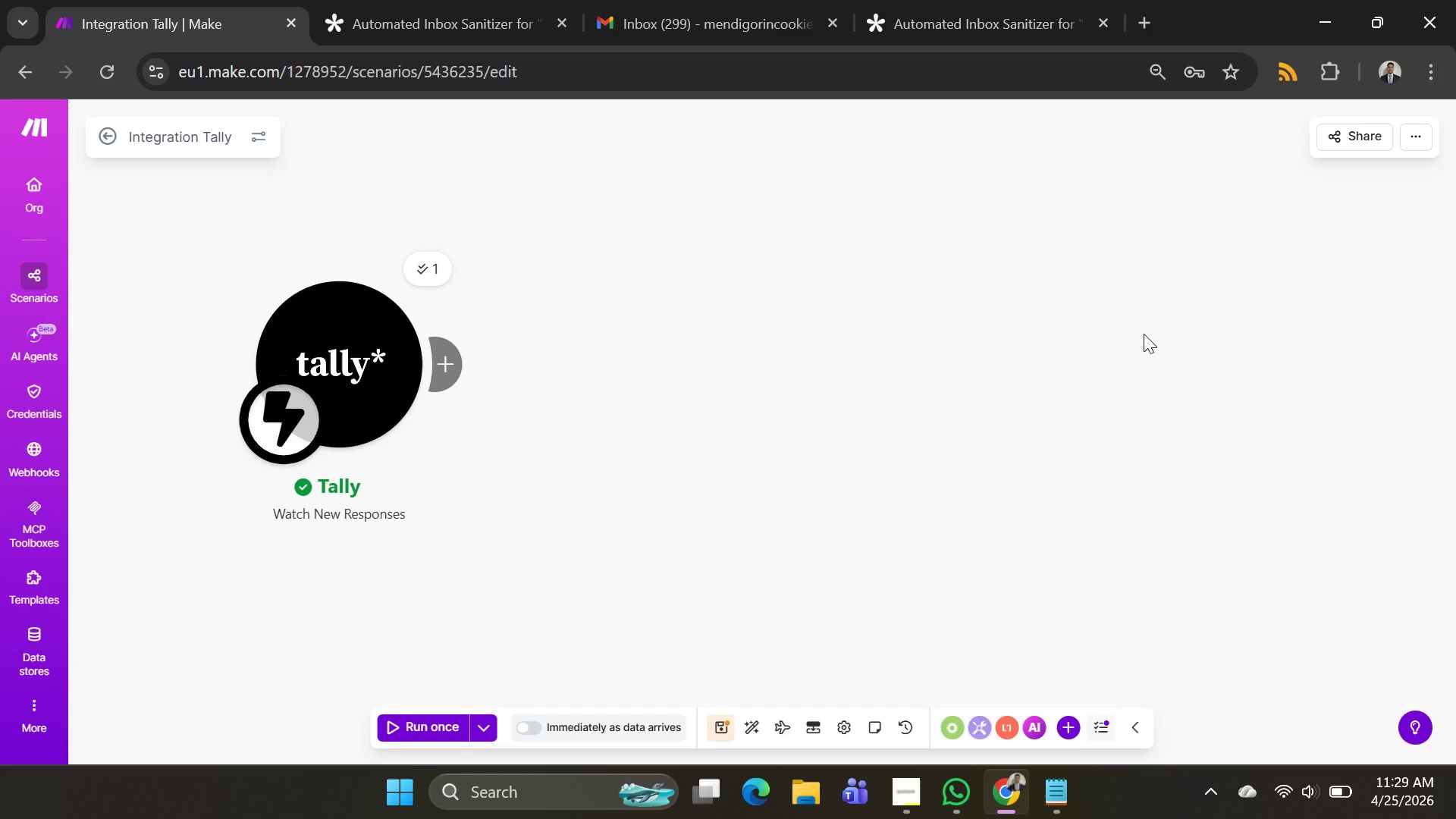 
left_click([455, 368])
 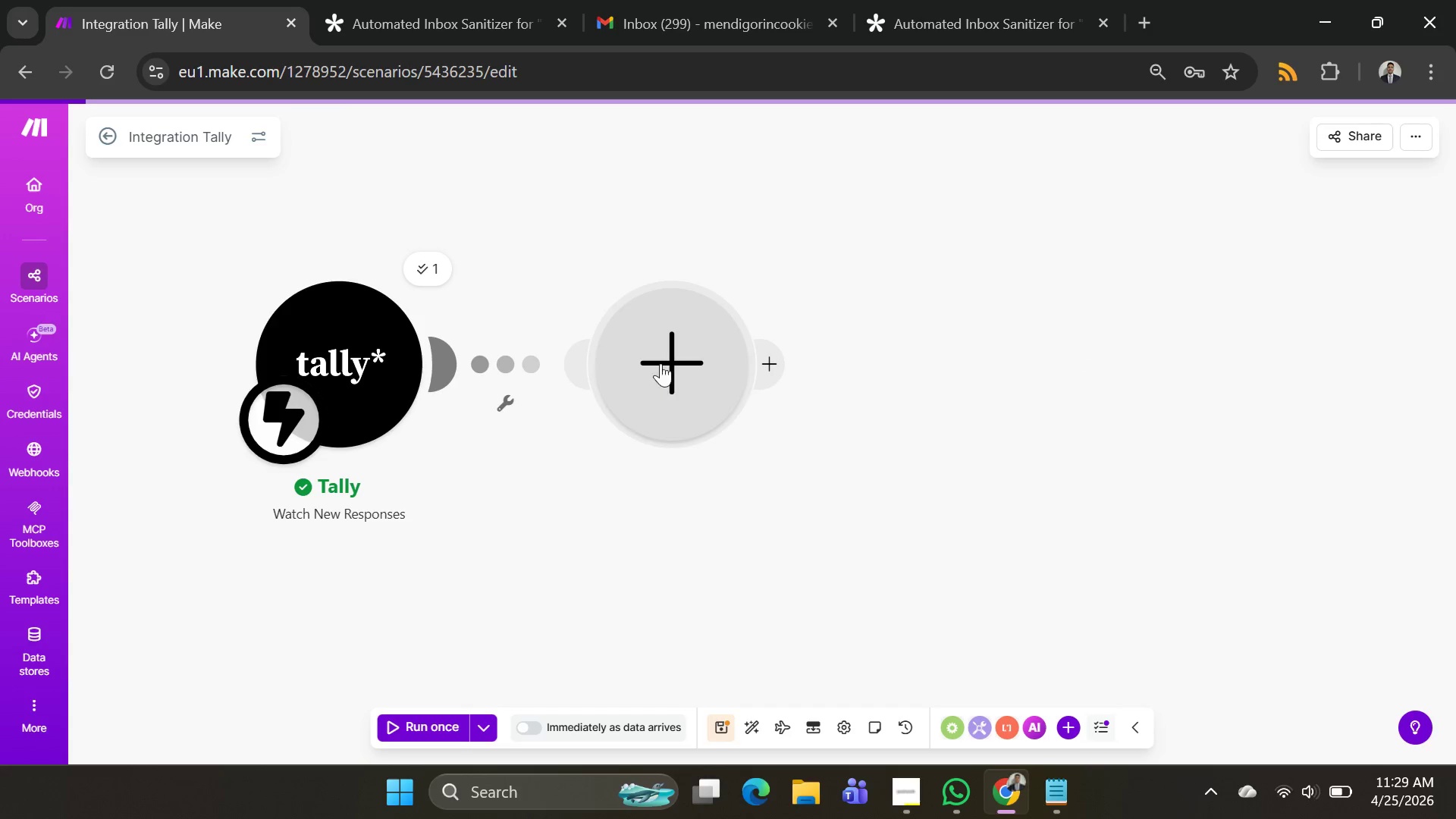 
left_click([662, 361])